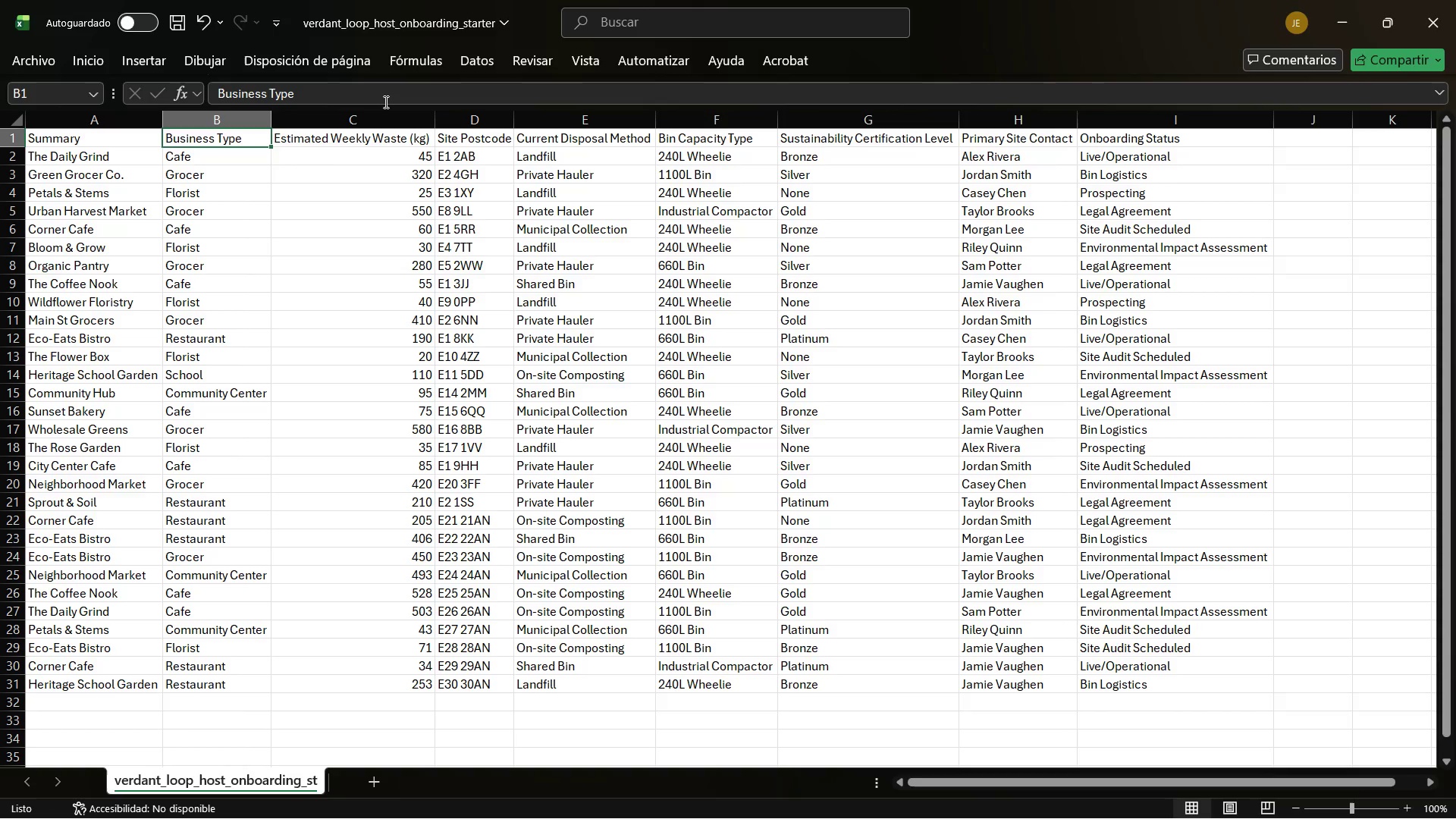 
type(Labels)
 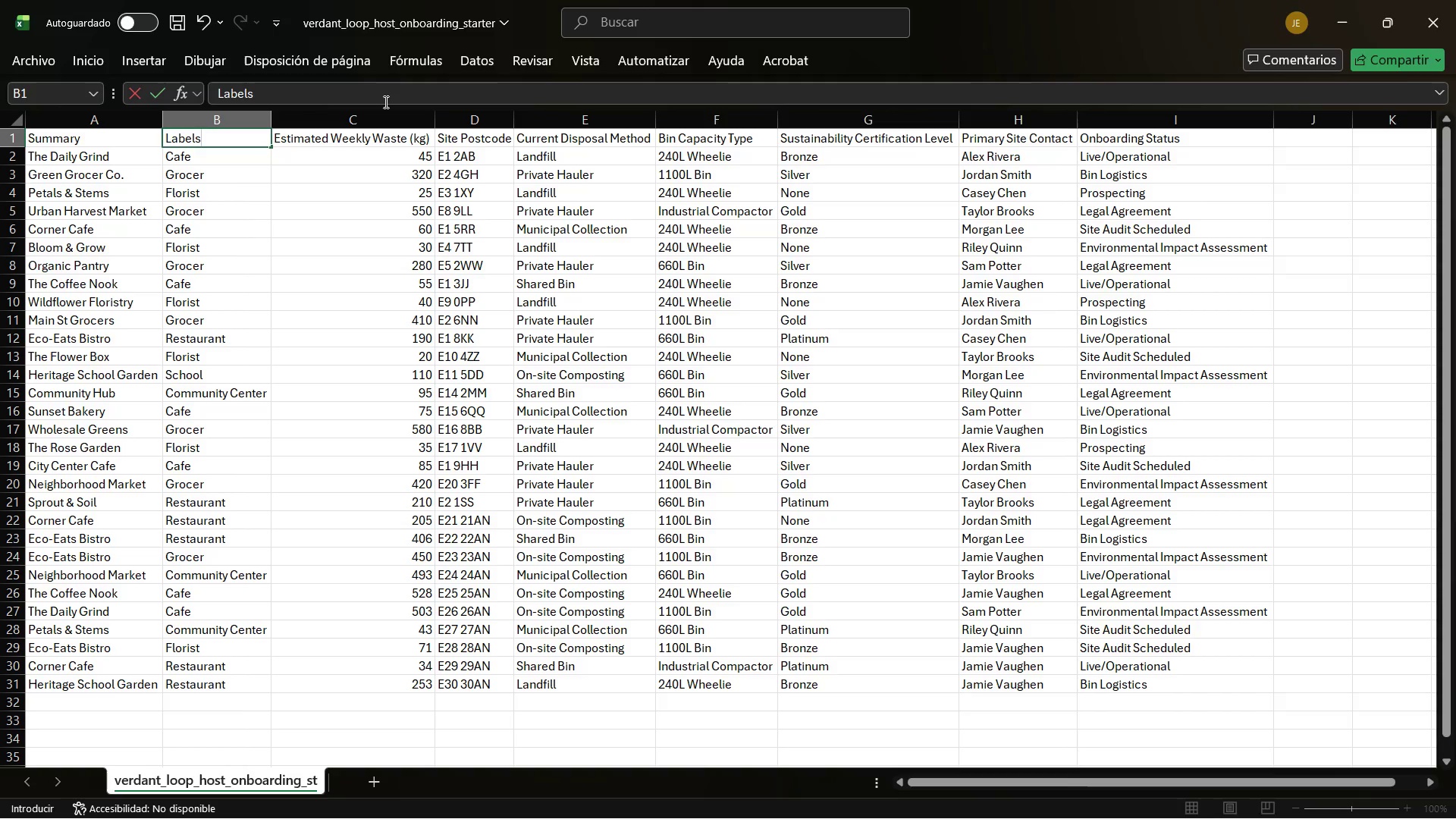 
key(Enter)
 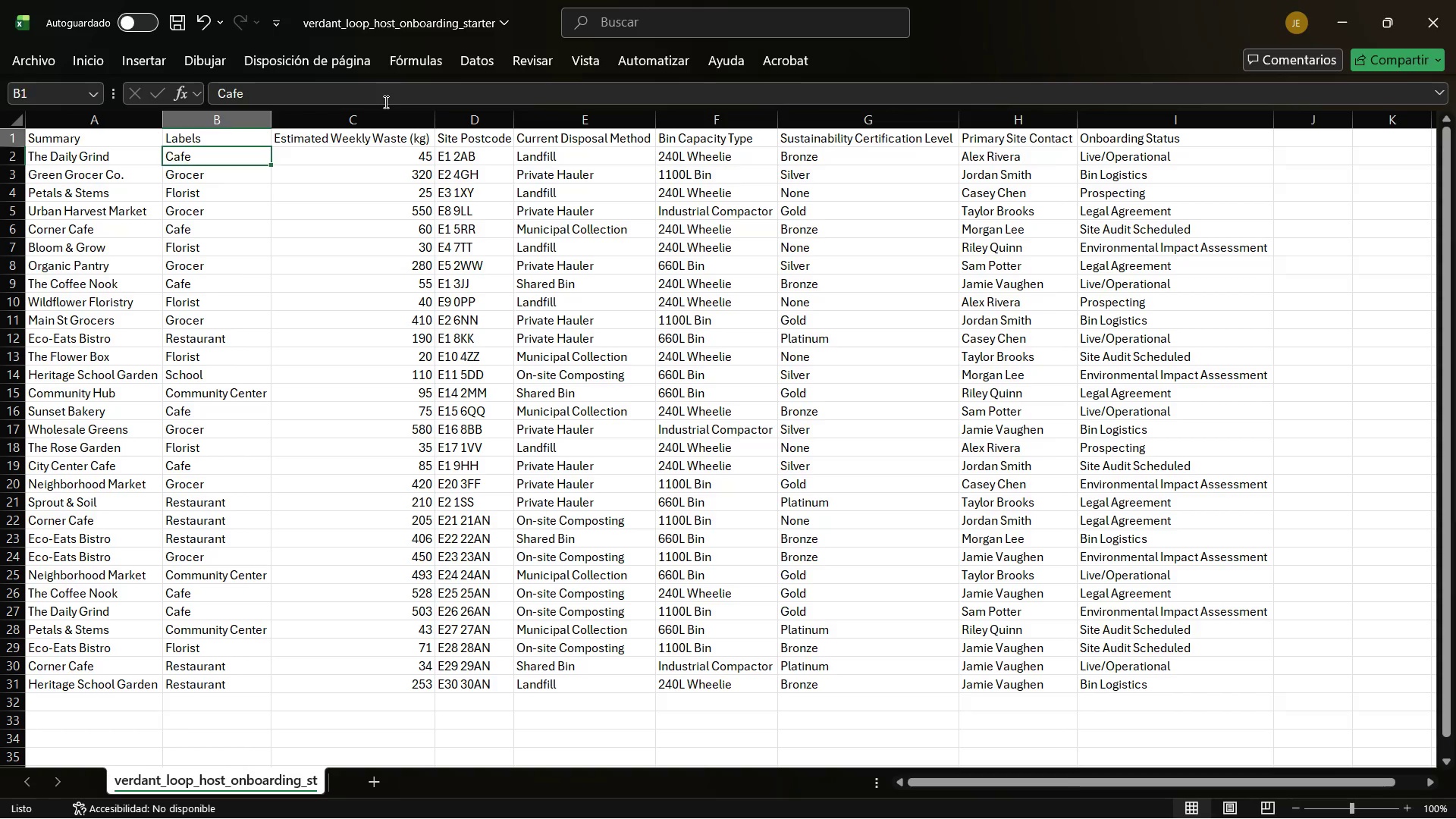 
key(ArrowUp)
 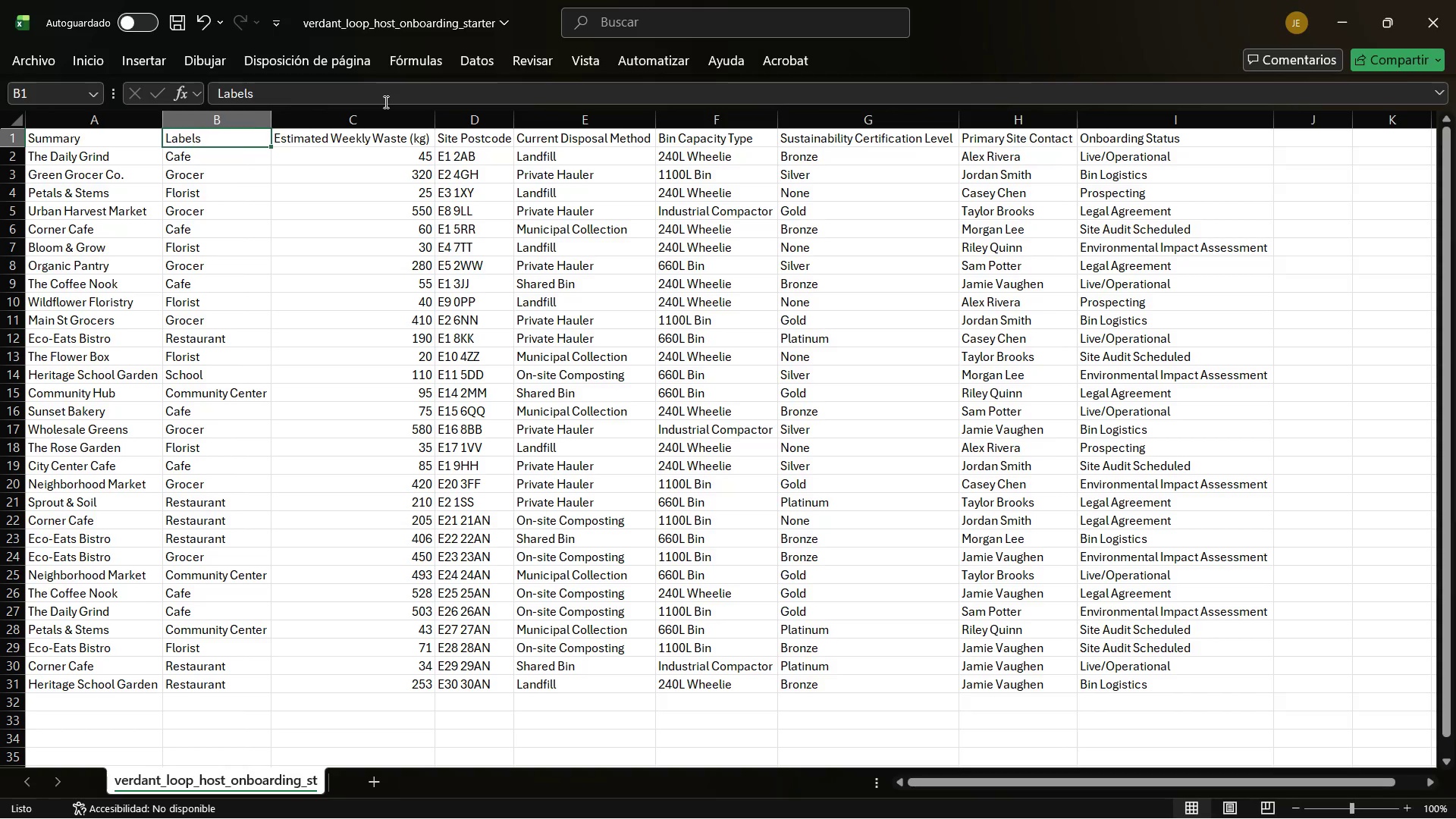 
key(ArrowRight)
 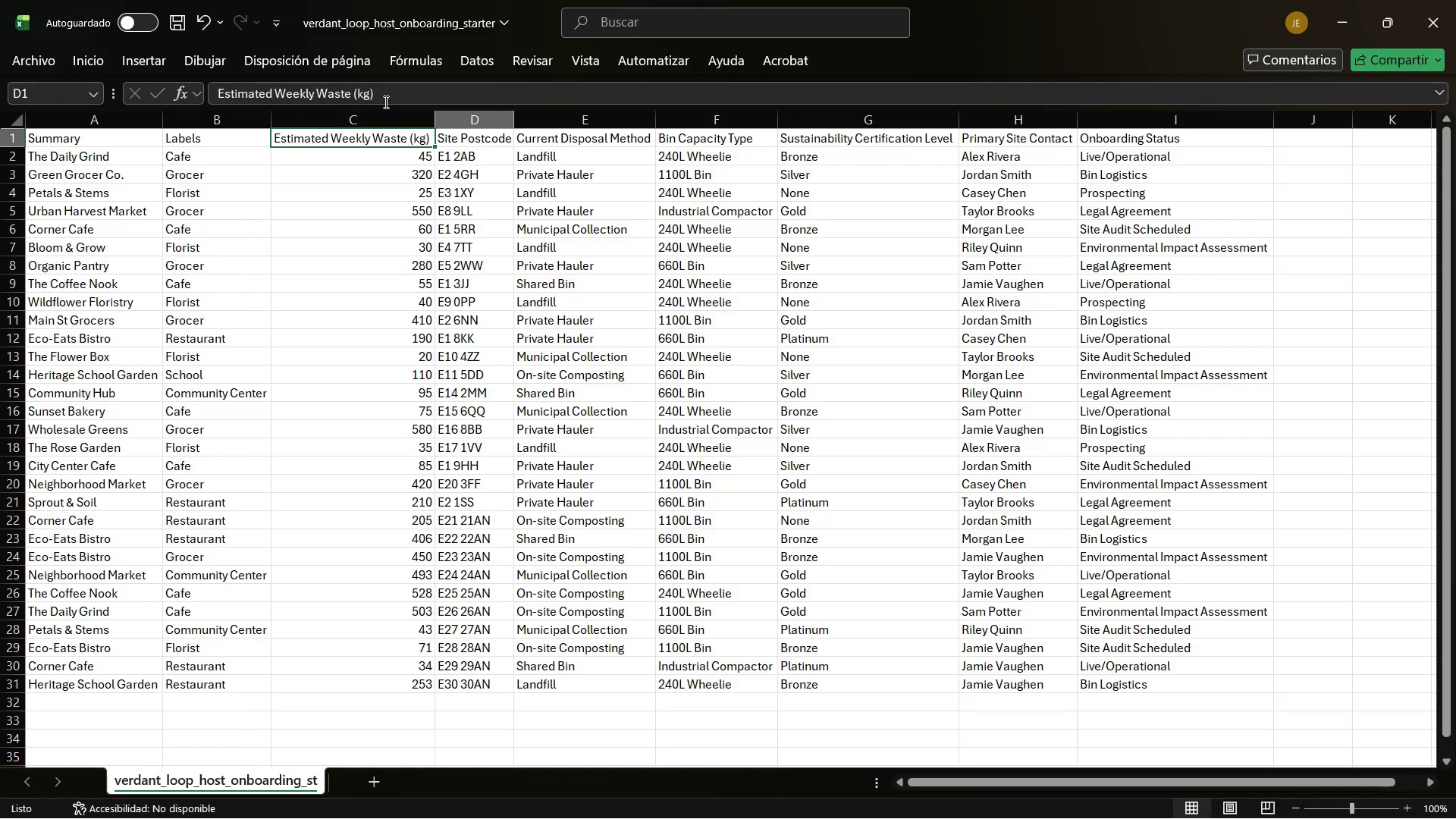 
key(ArrowRight)
 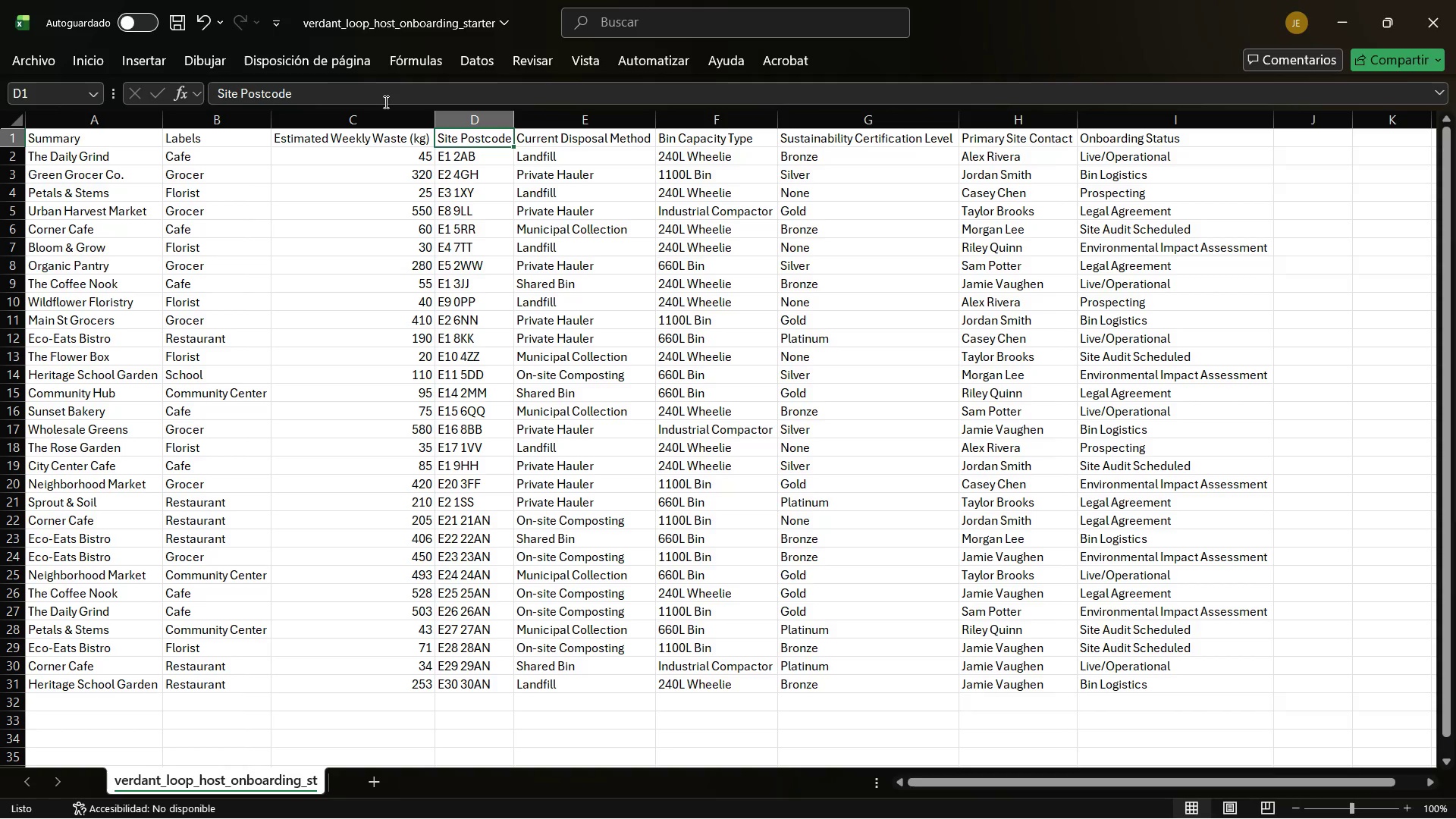 
wait(6.67)
 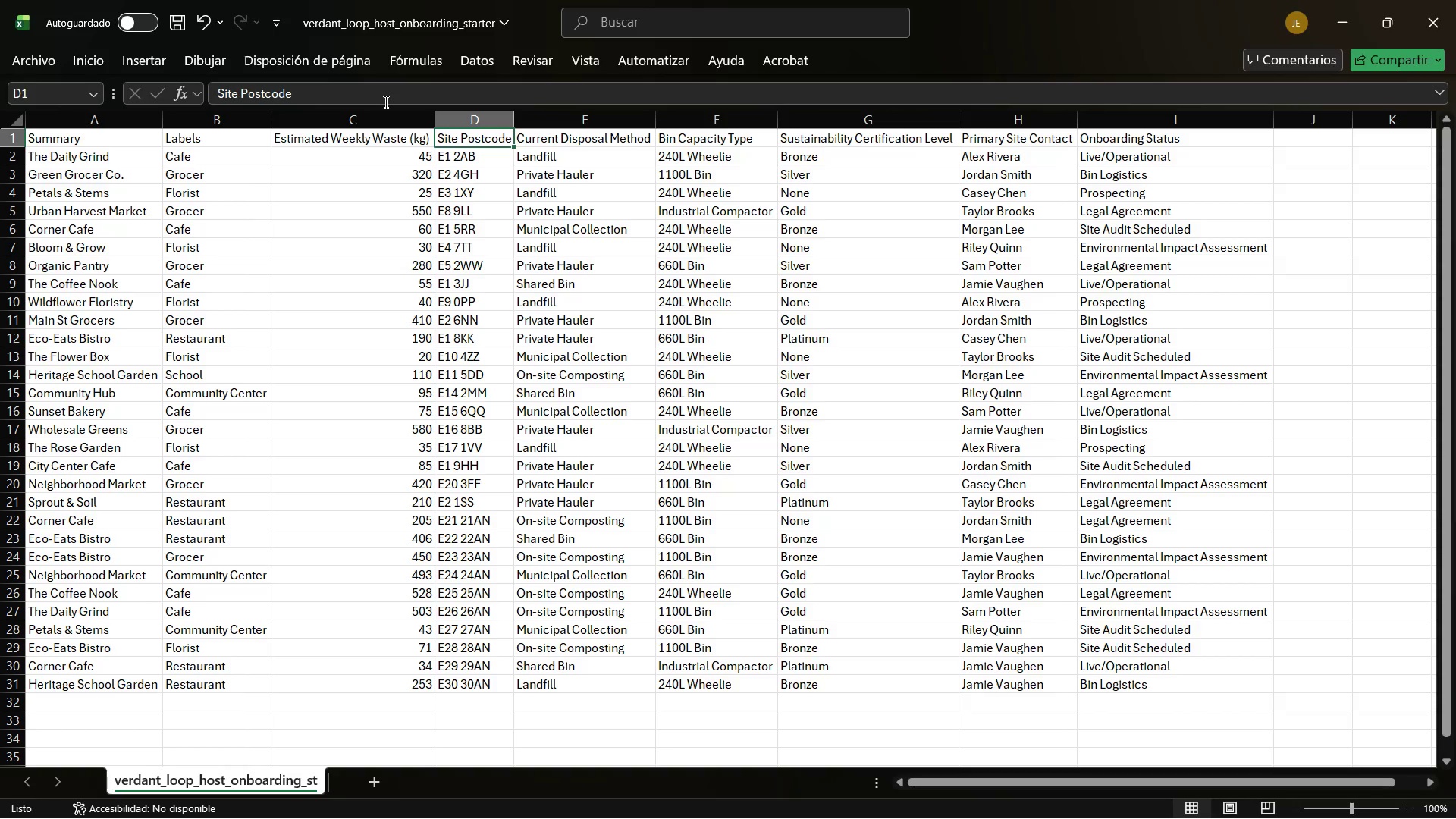 
key(ArrowRight)
 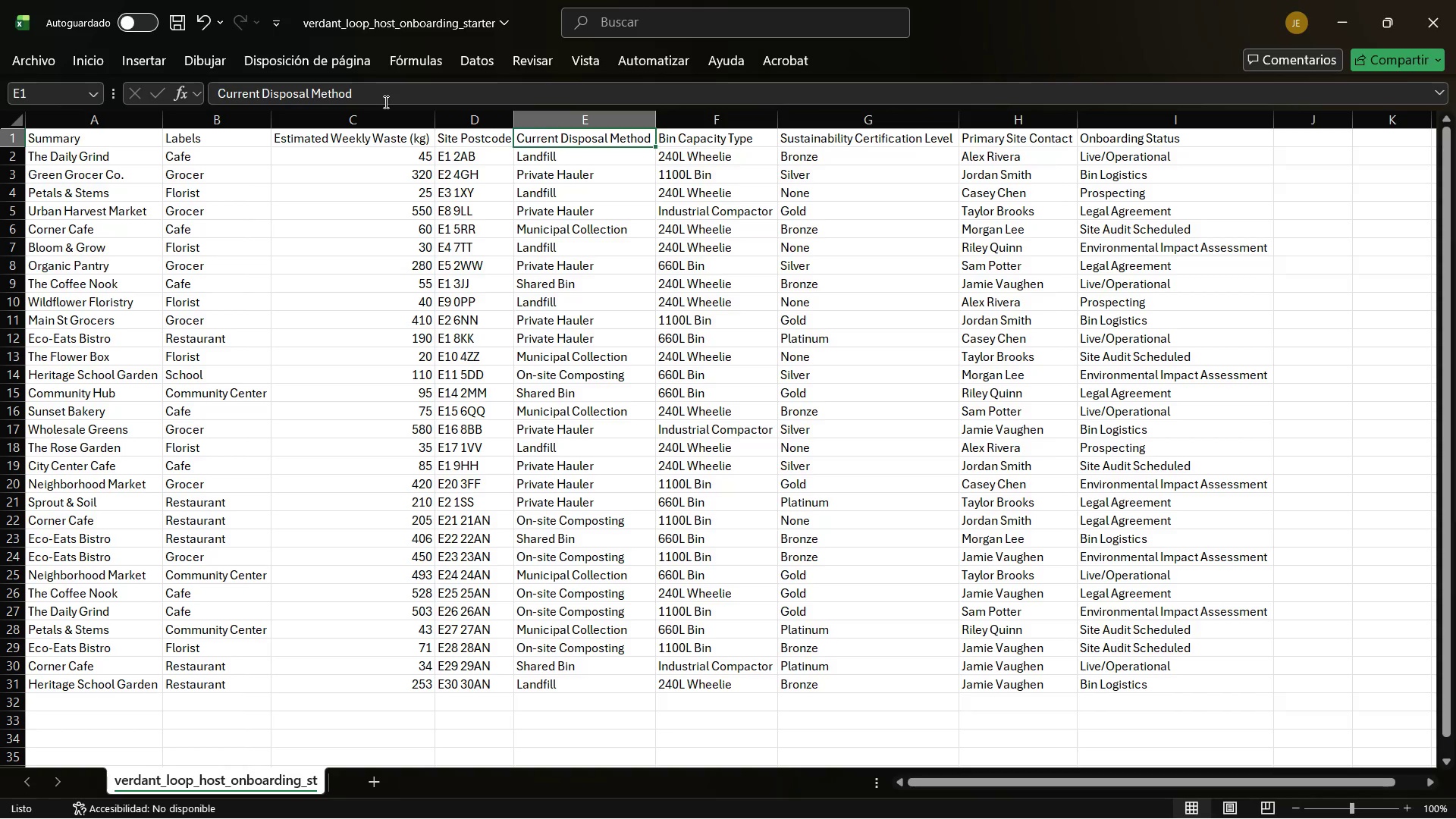 
key(ArrowRight)
 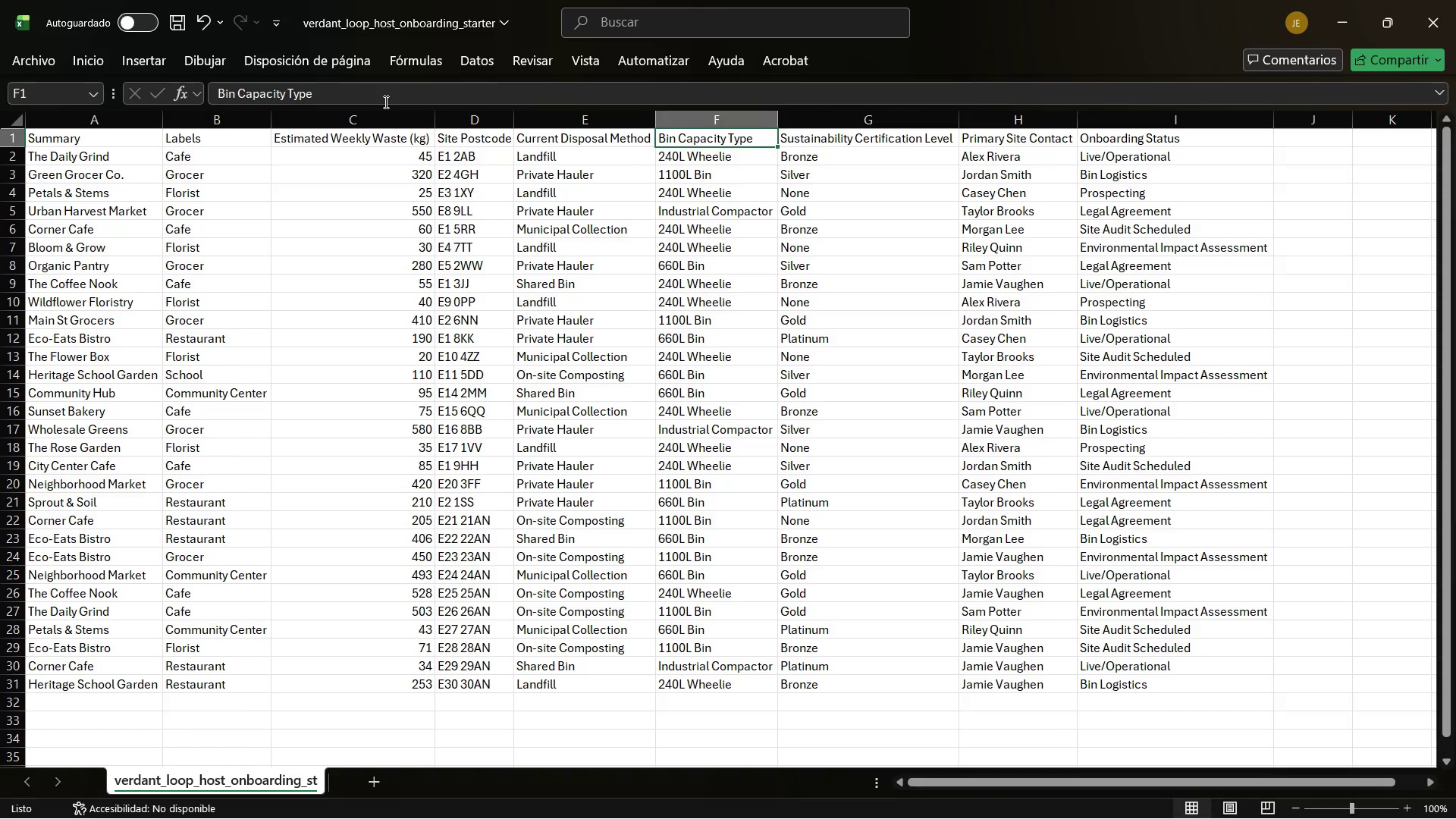 
key(ArrowRight)
 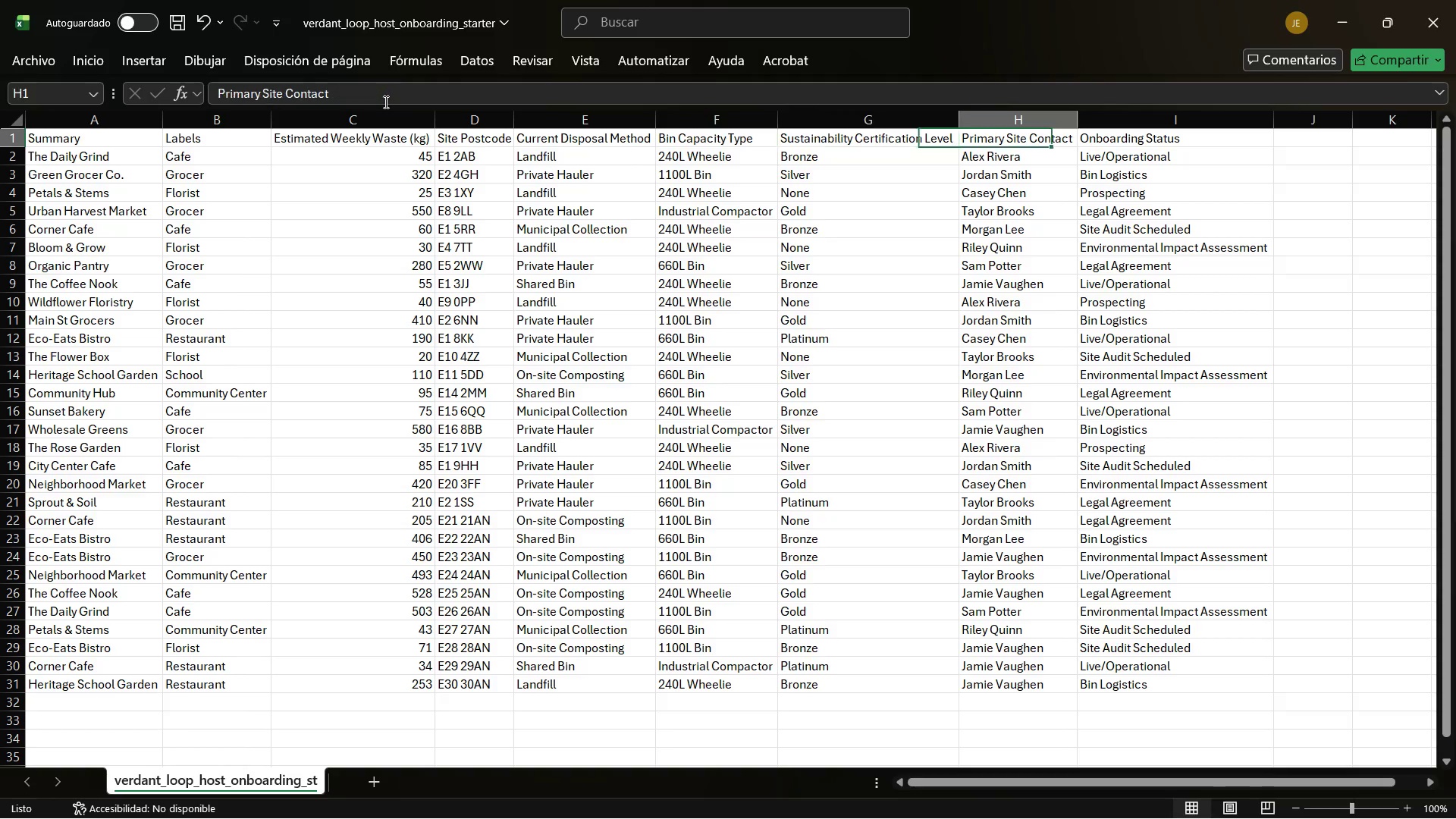 
key(ArrowRight)
 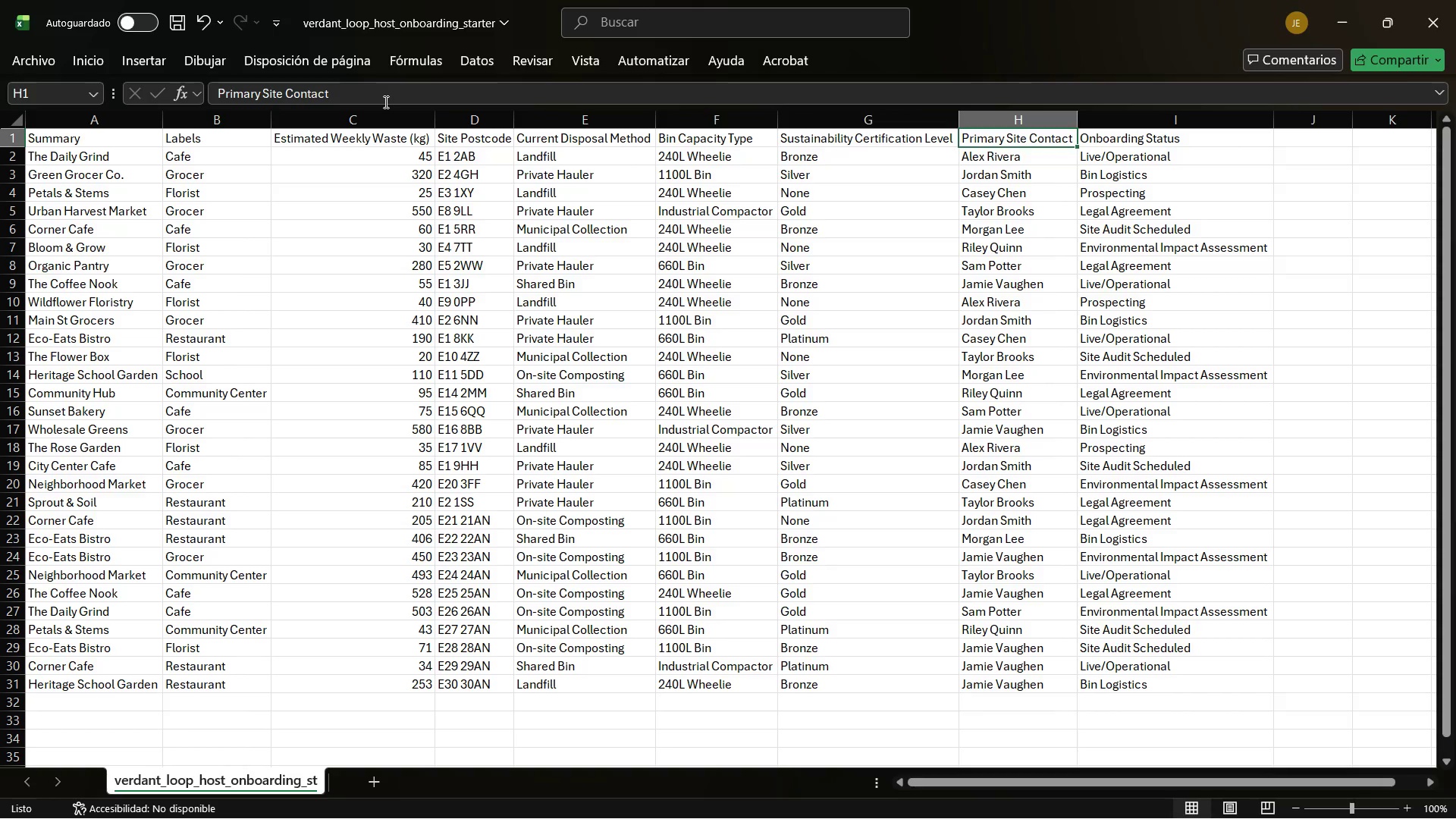 
key(ArrowLeft)
 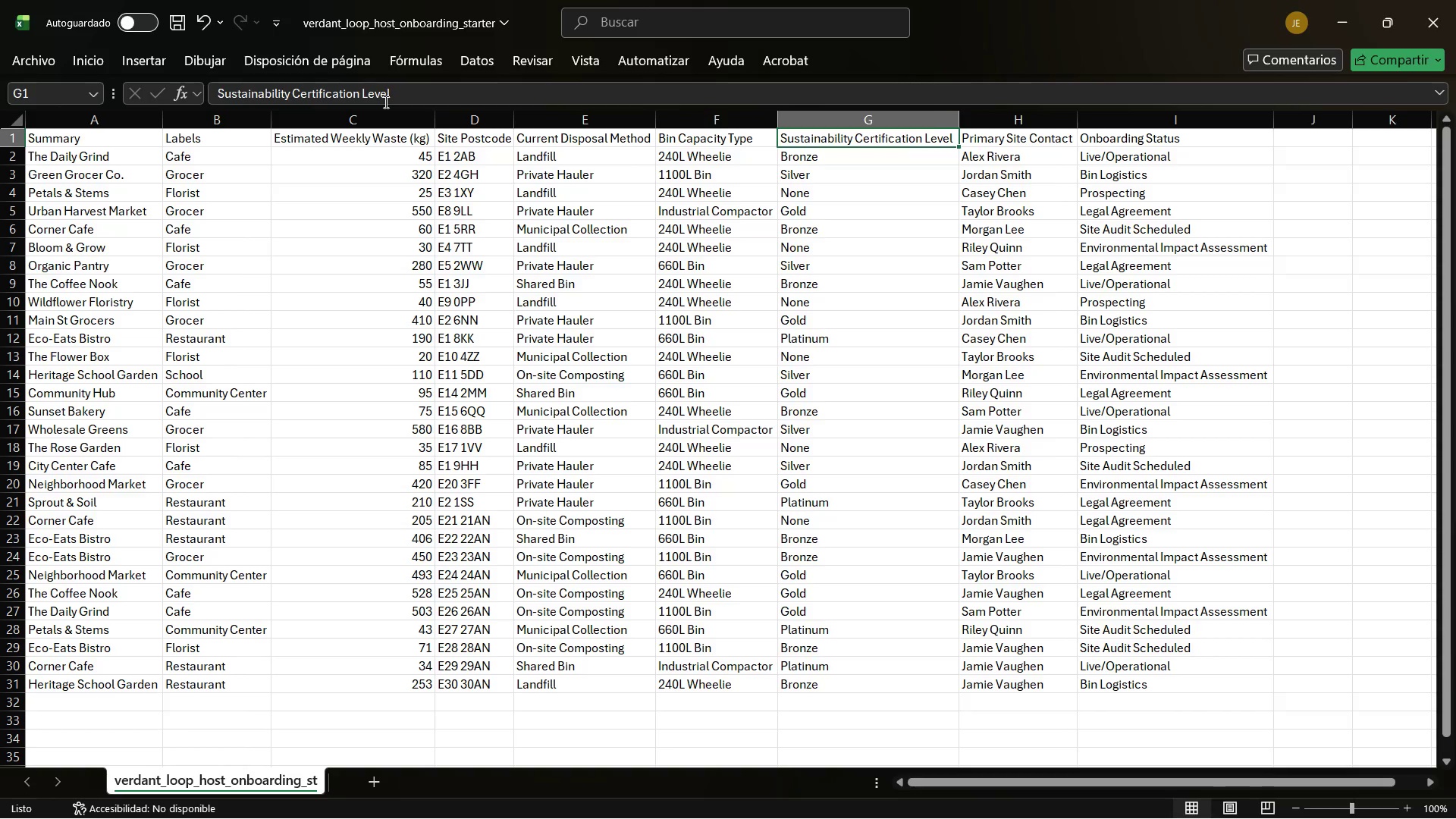 
key(ArrowRight)
 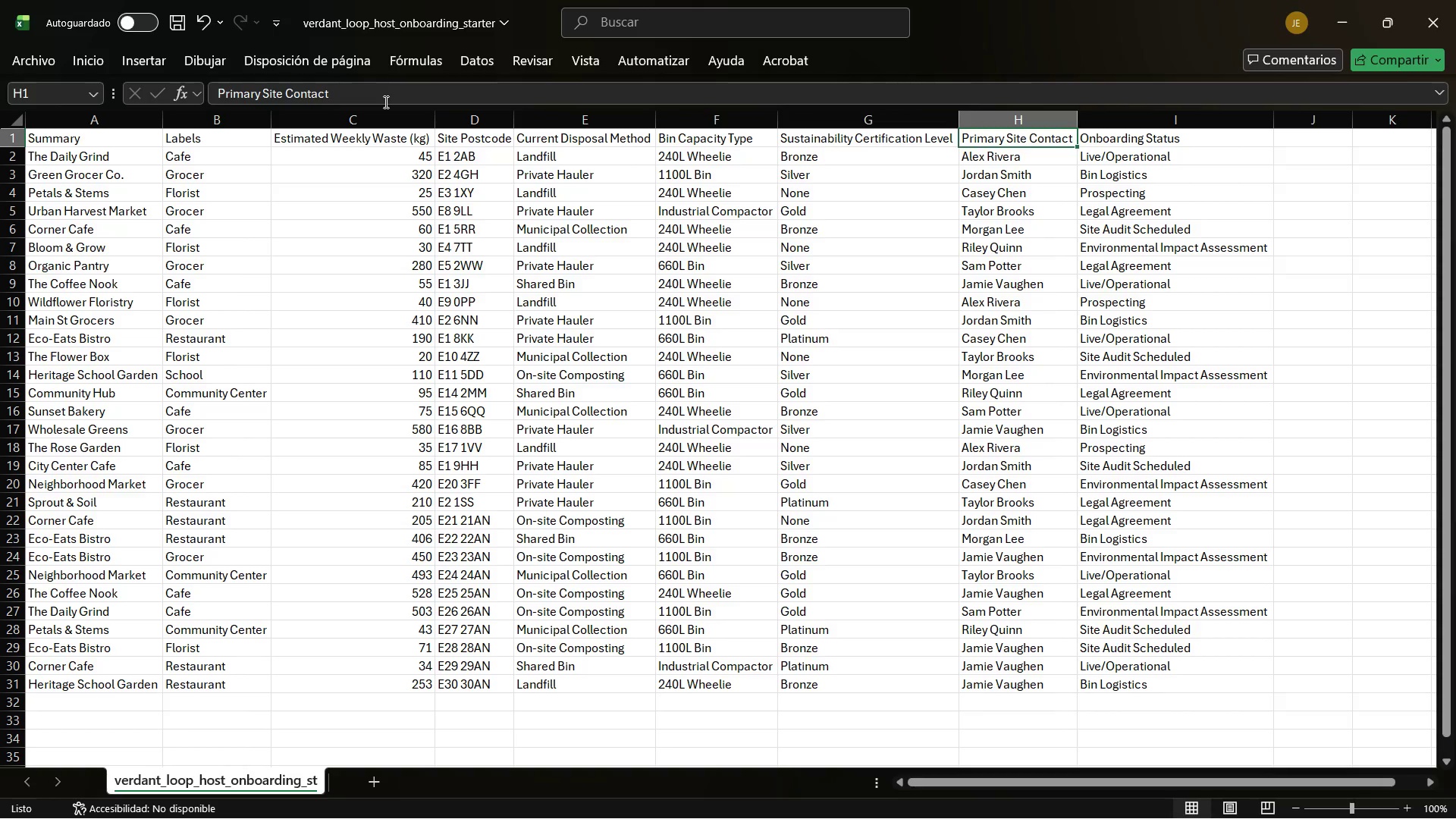 
key(ArrowLeft)
 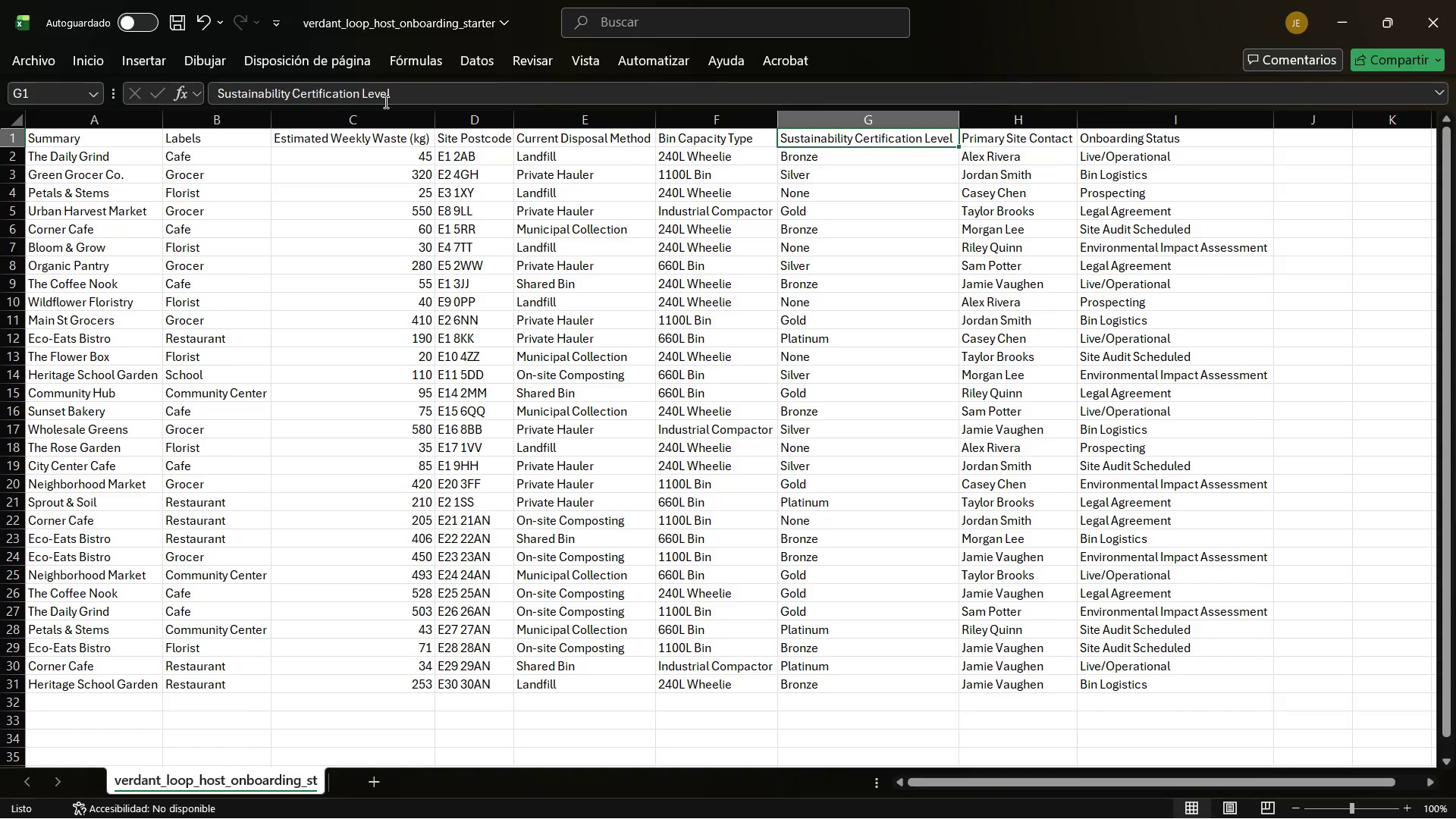 
key(Alt+AltLeft)
 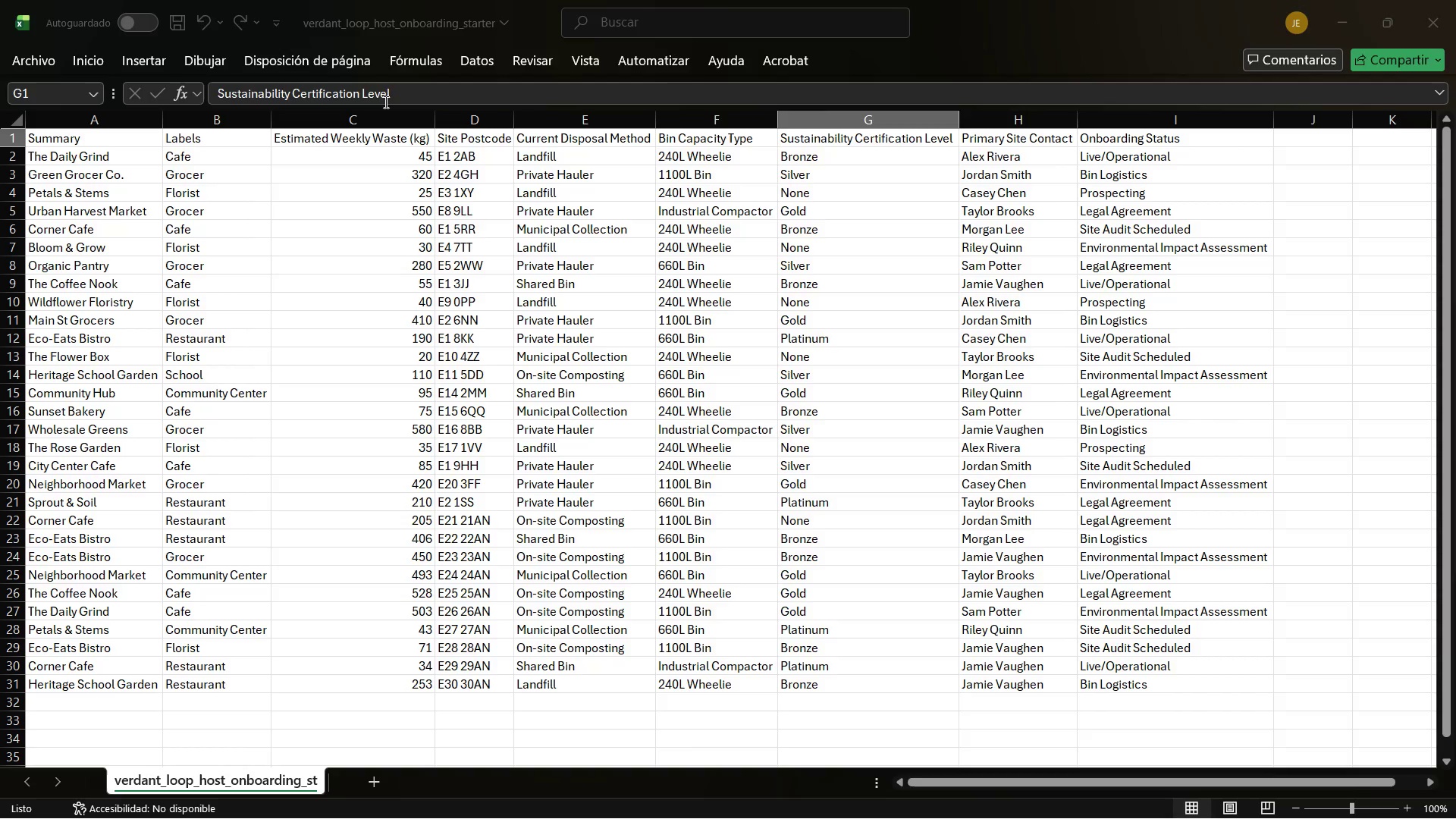 
key(Alt+Tab)
 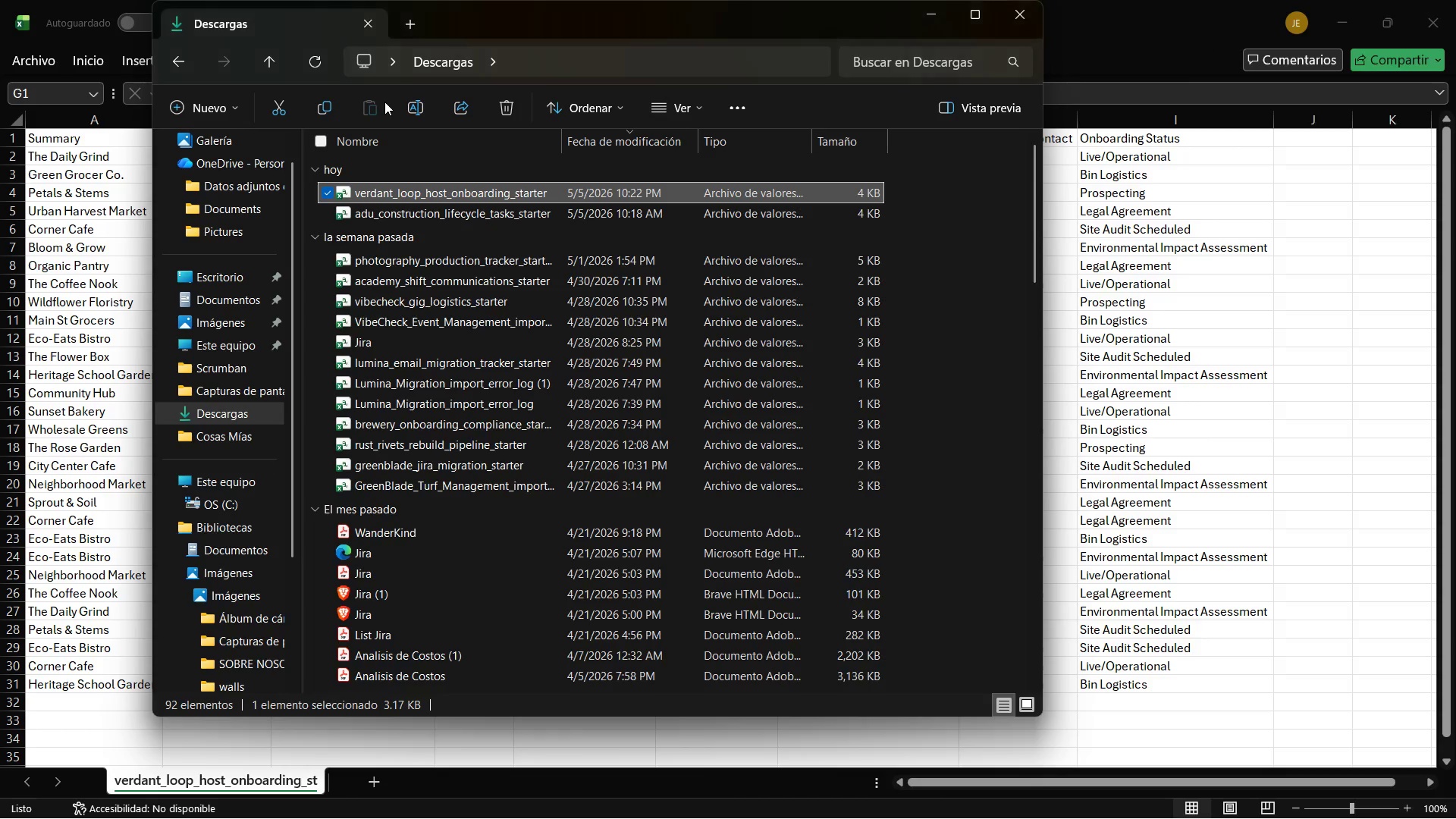 
key(Alt+AltLeft)
 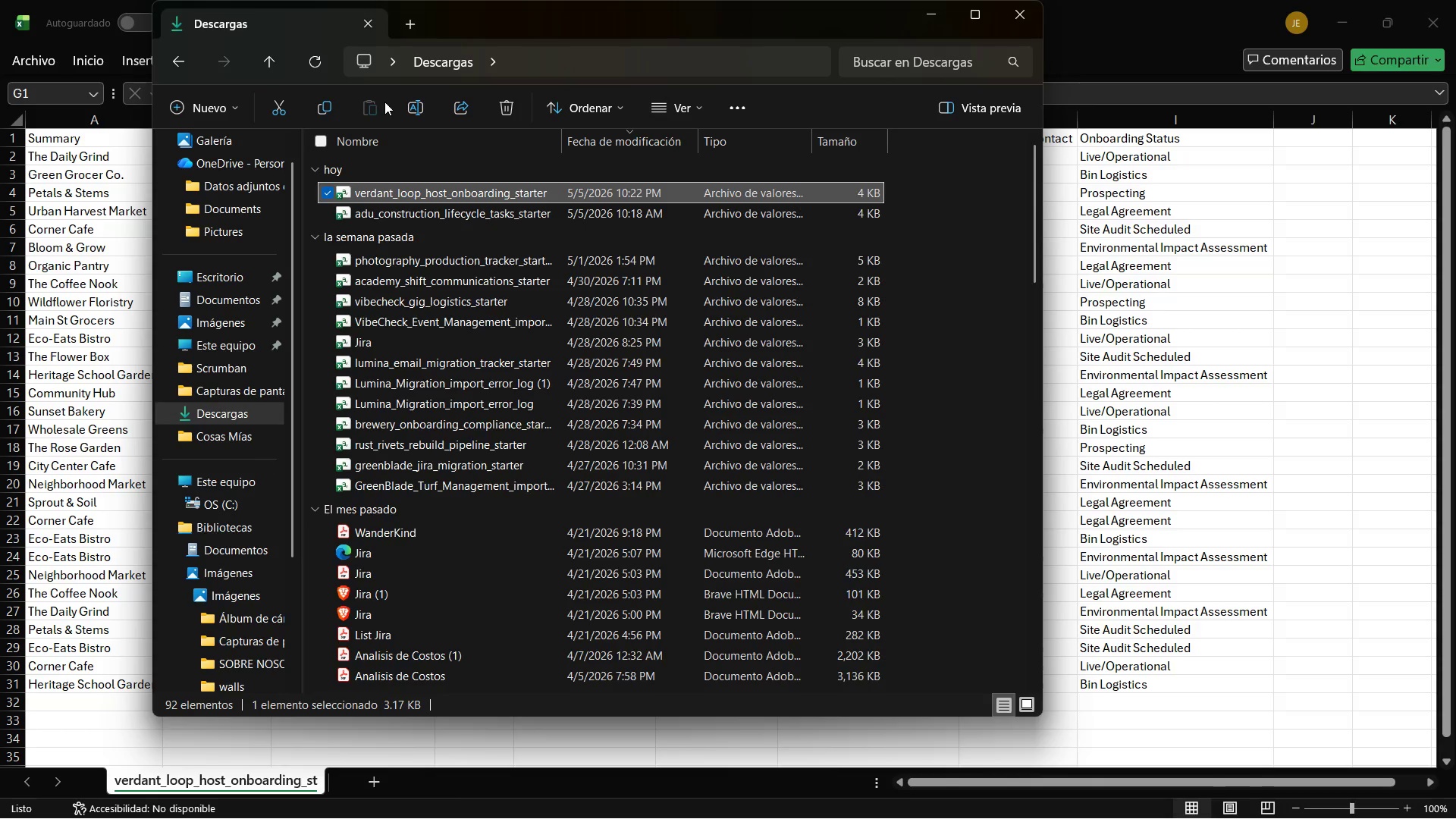 
key(Alt+Tab)
 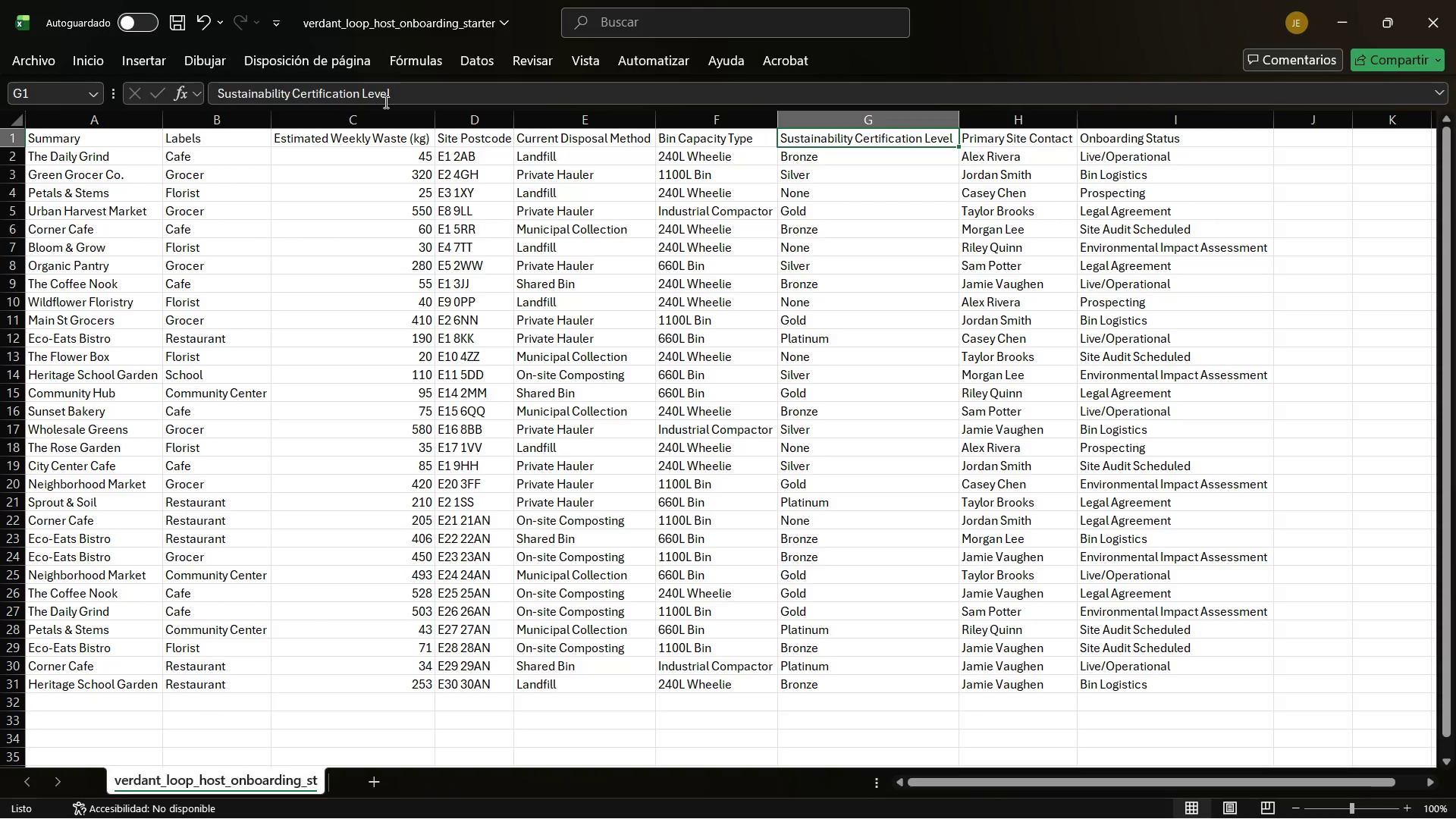 
key(Alt+Tab)
 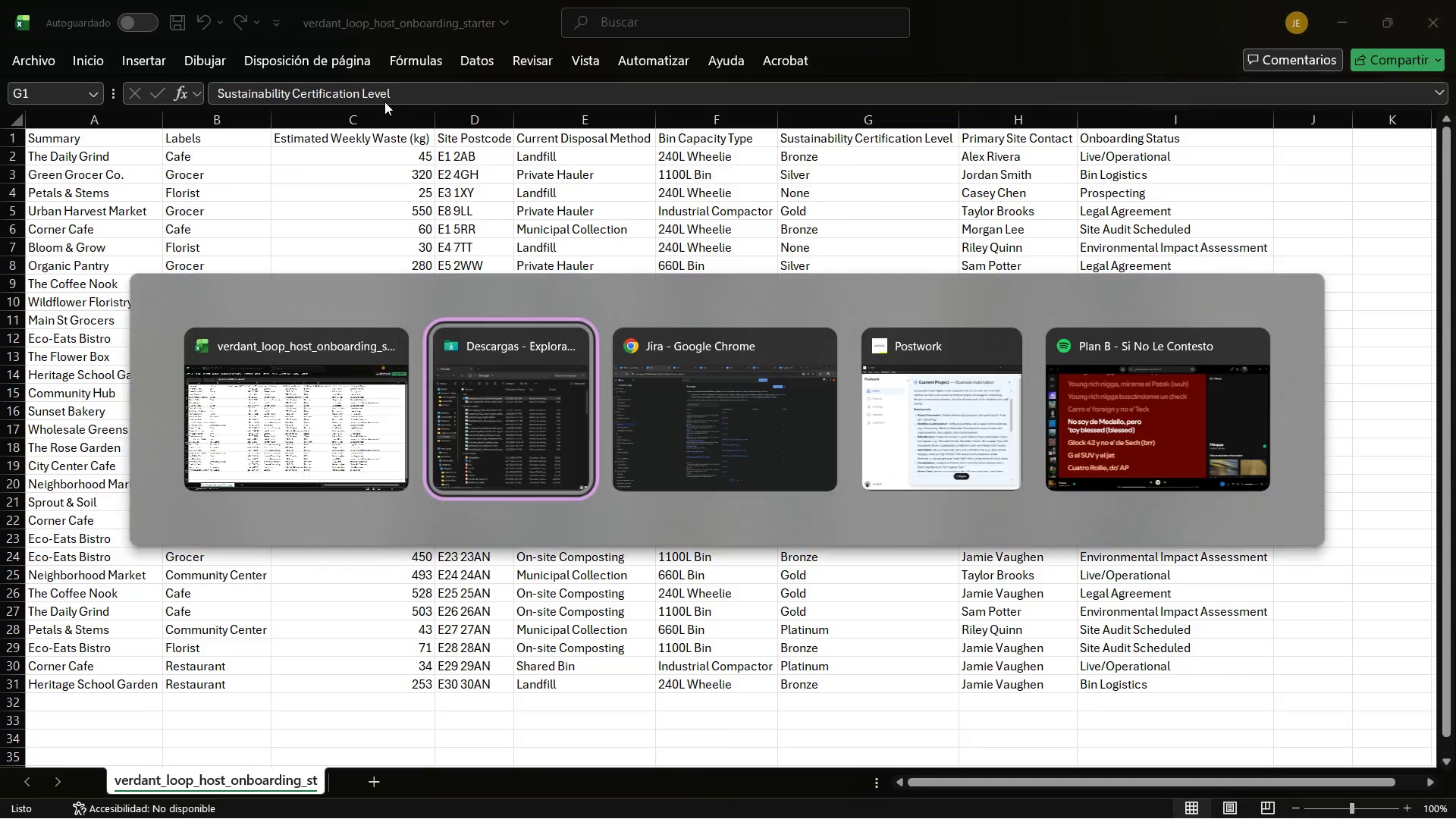 
key(Alt+Tab)
 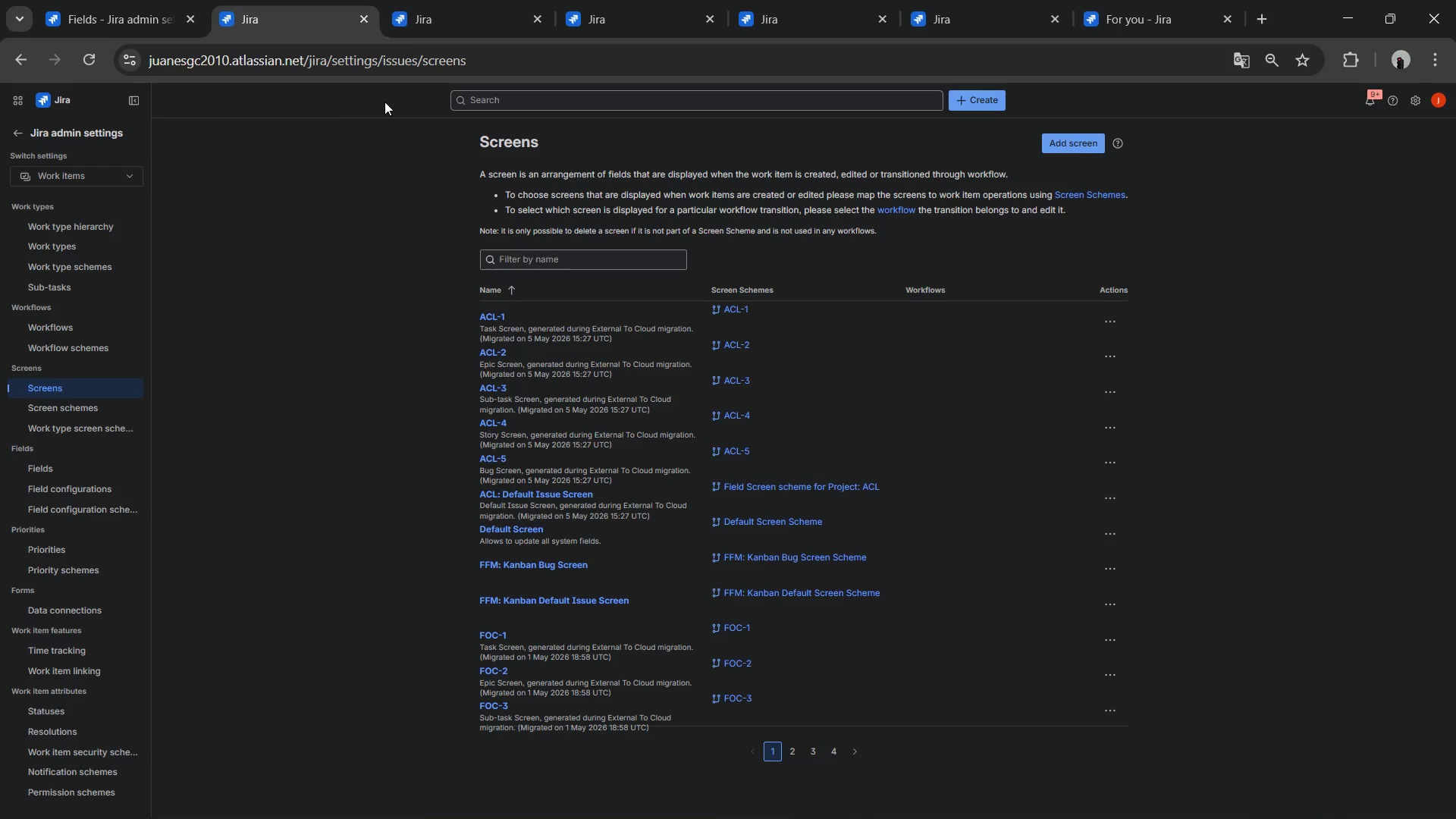 
key(Alt+AltLeft)
 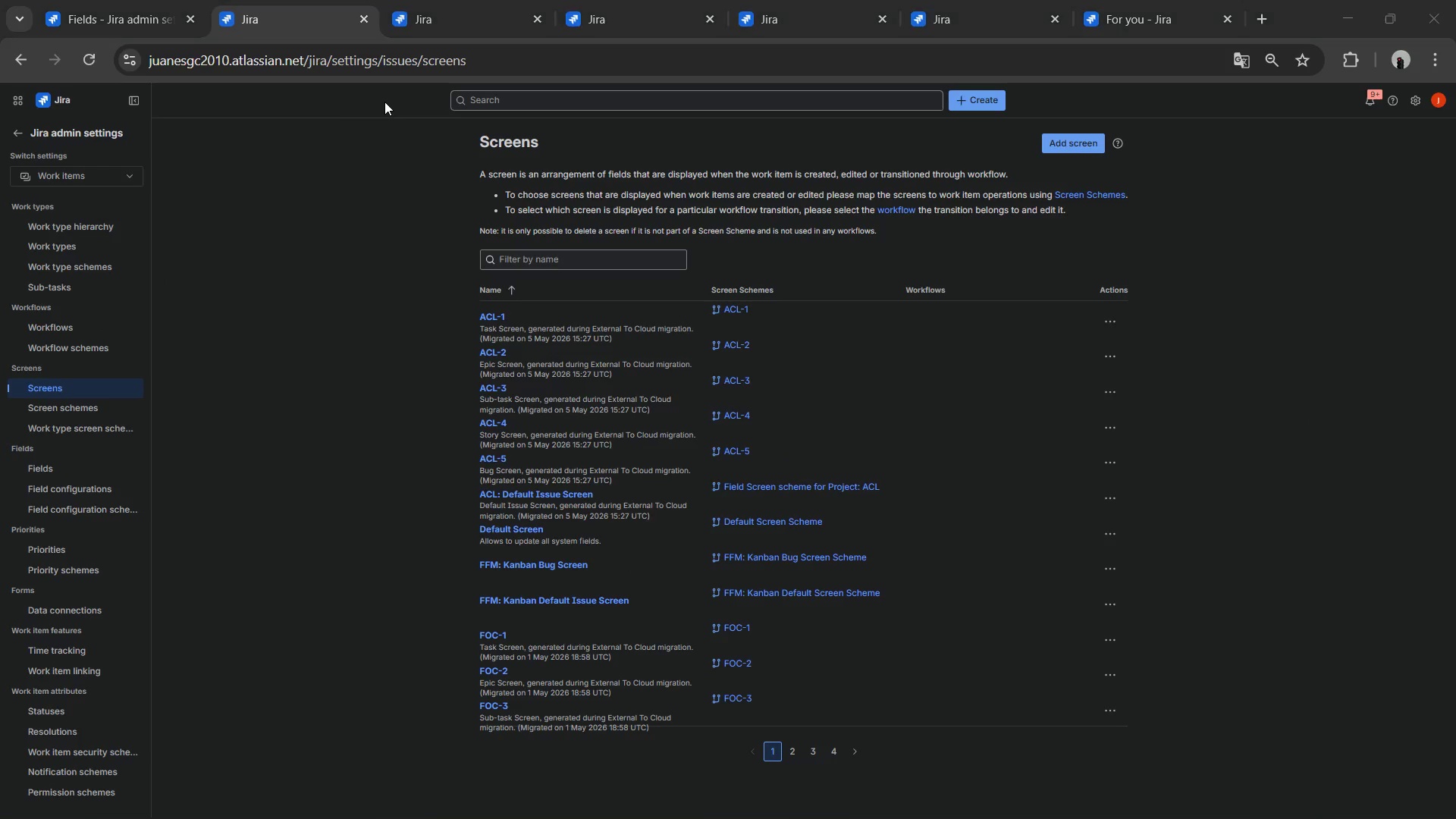 
key(Alt+Tab)
 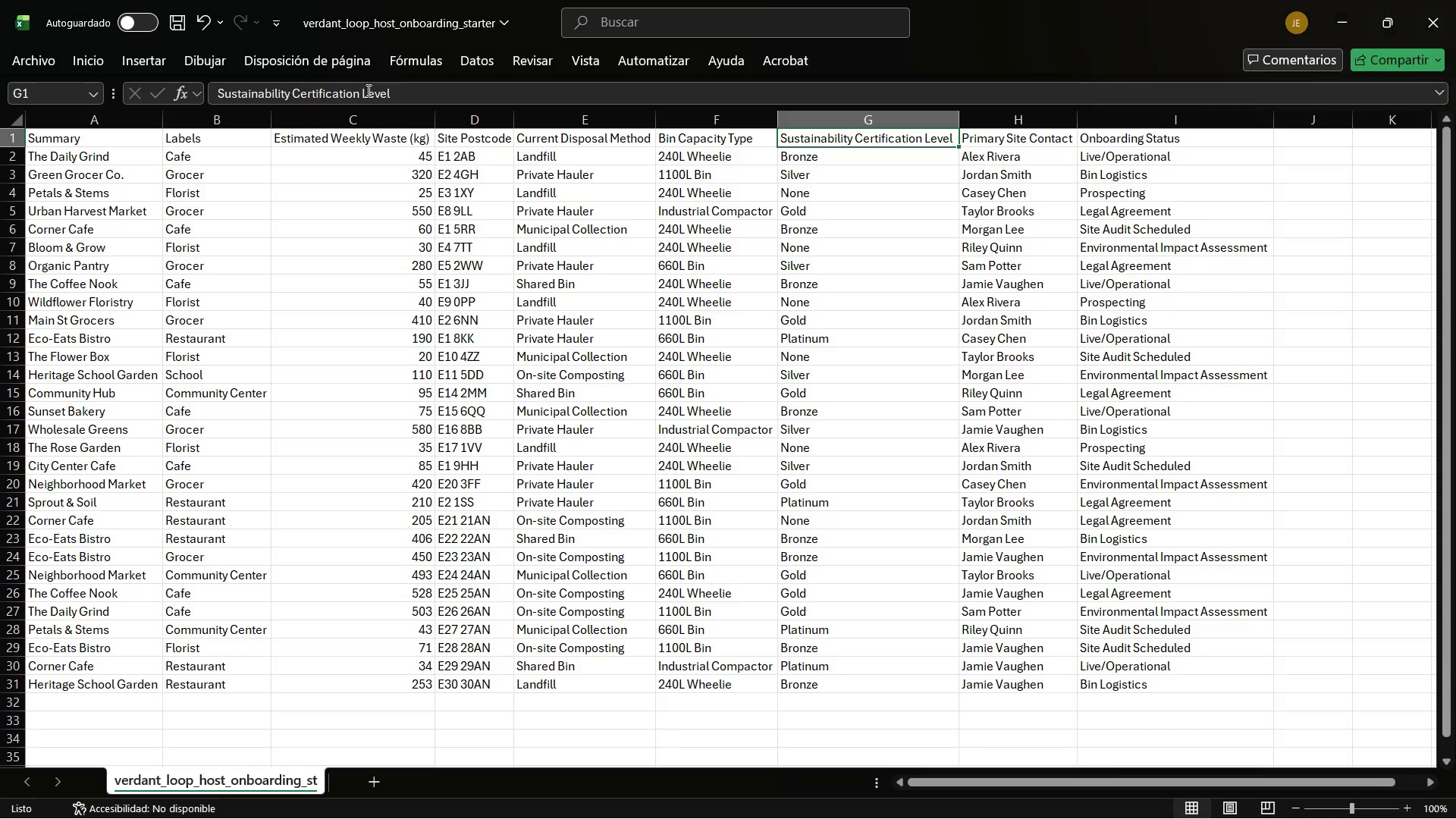 
key(Alt+AltLeft)
 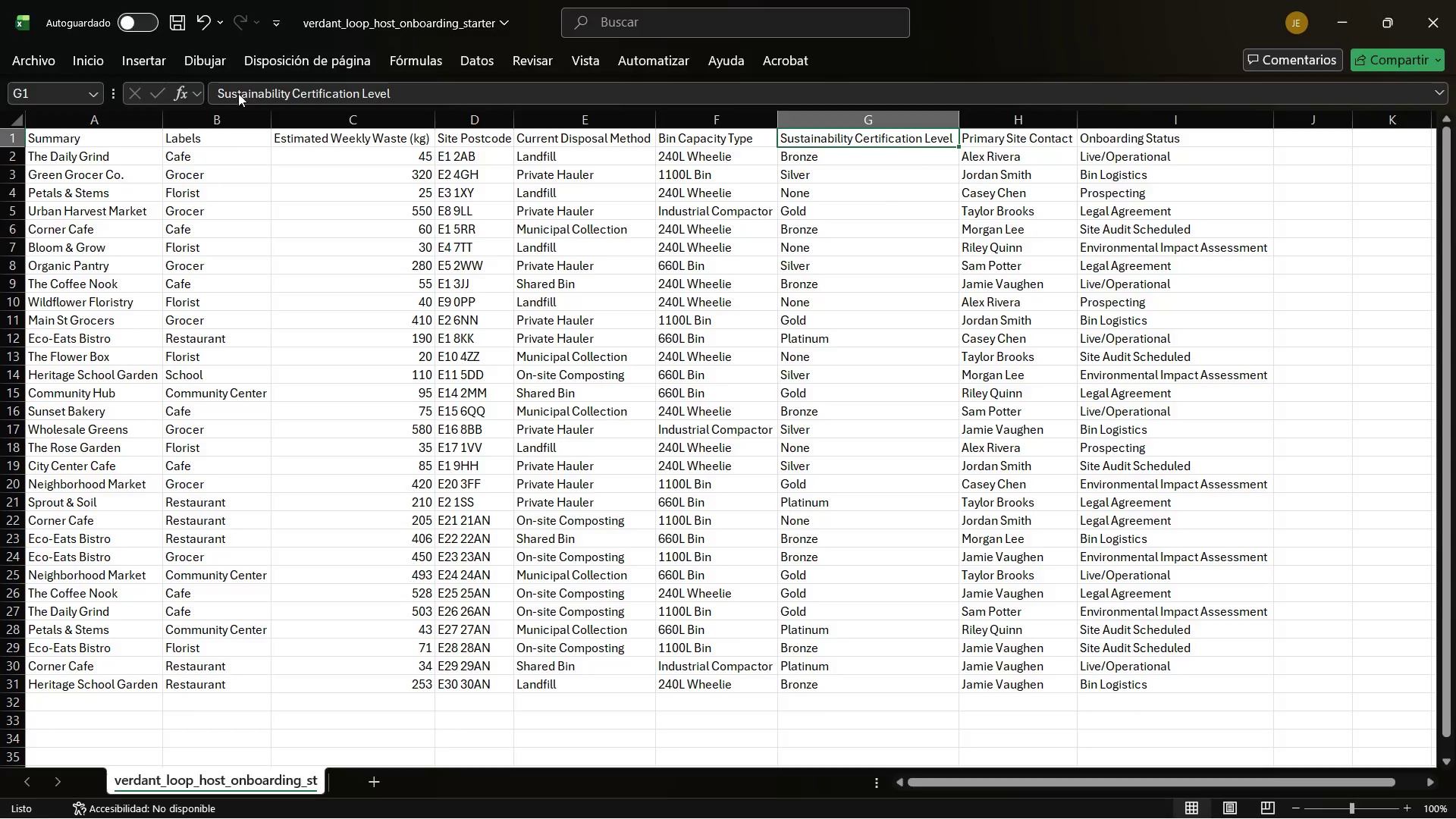 
key(Alt+Tab)
 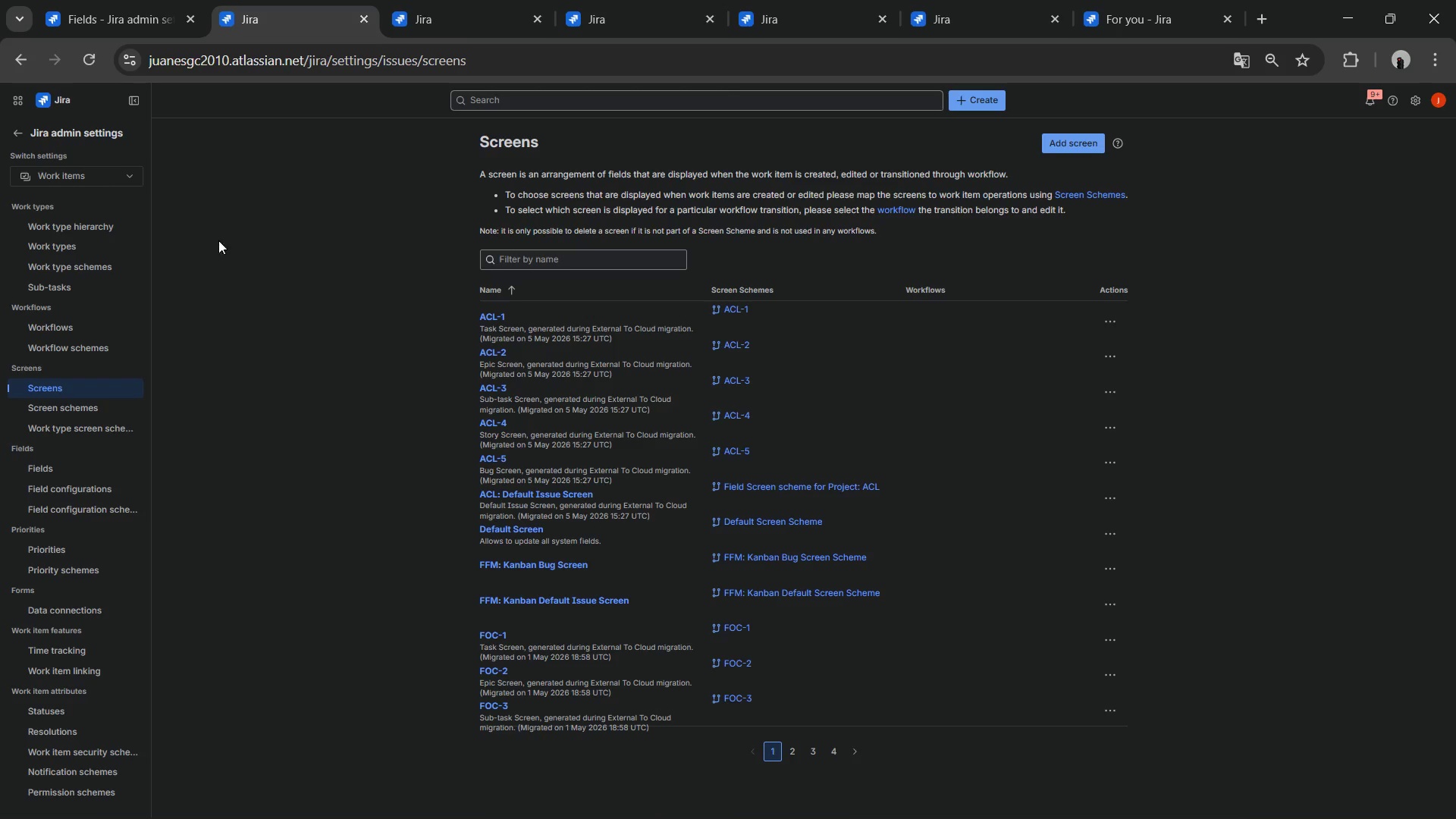 
wait(5.94)
 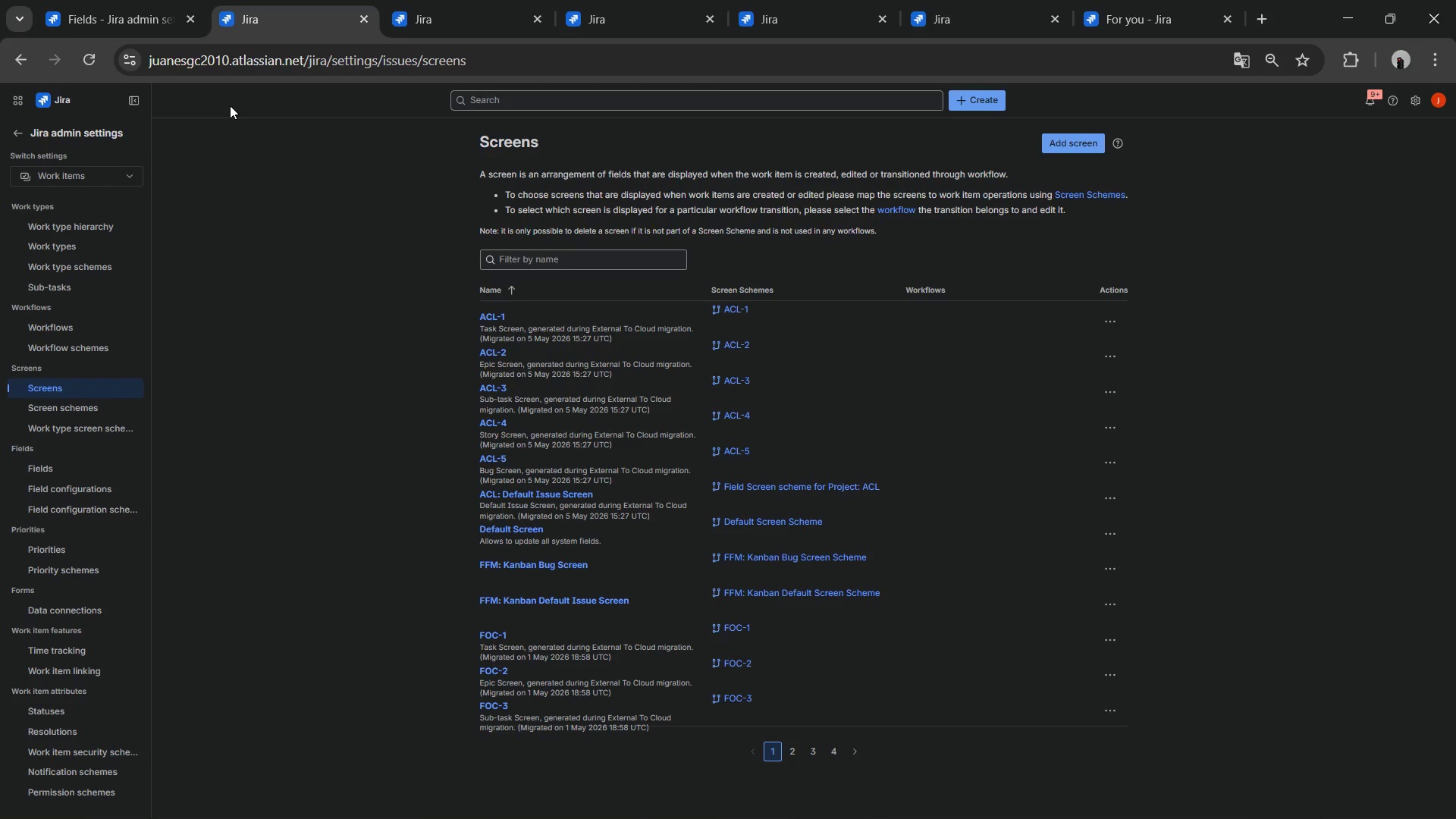 
left_click([155, 0])
 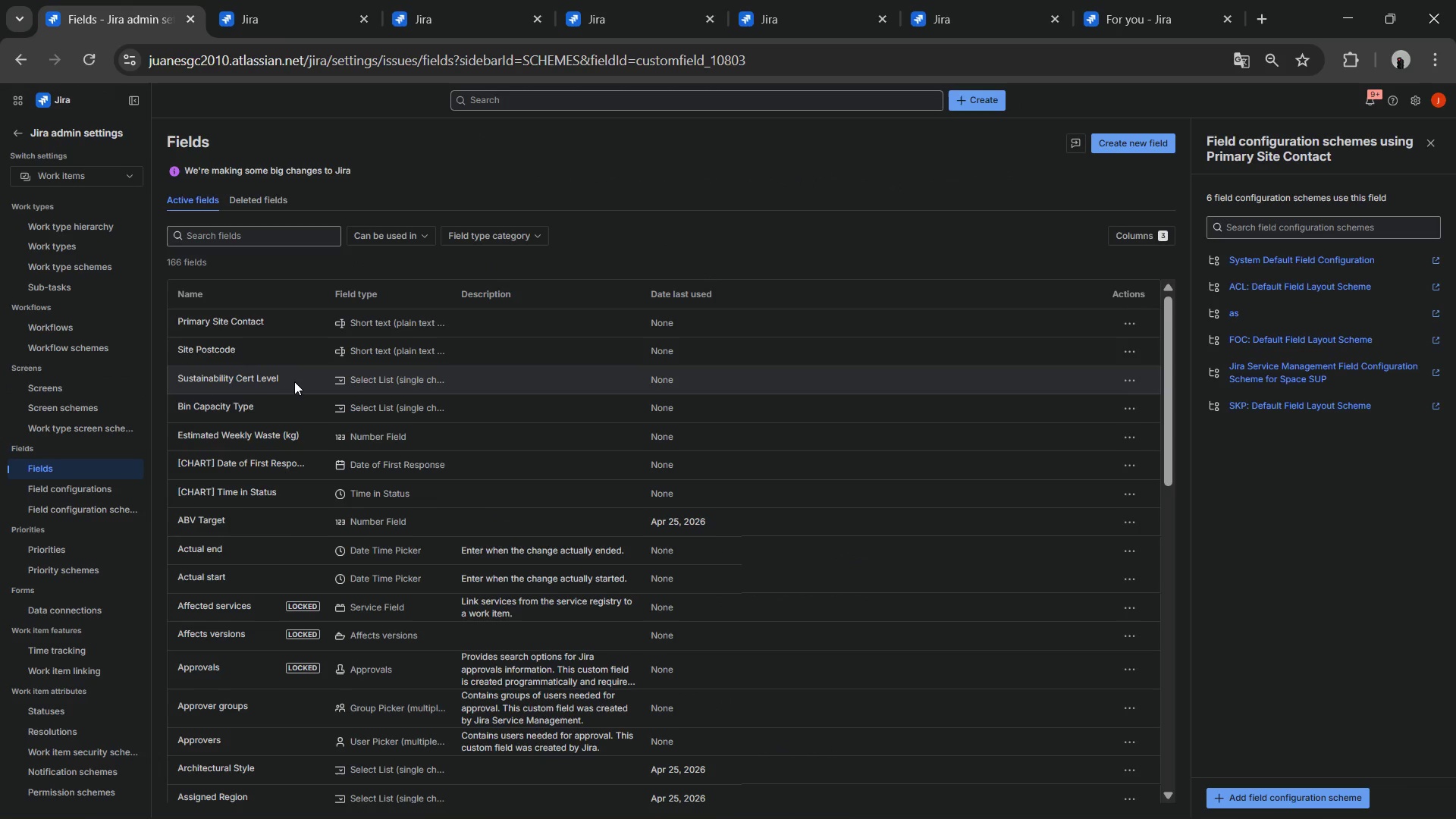 
key(Alt+AltLeft)
 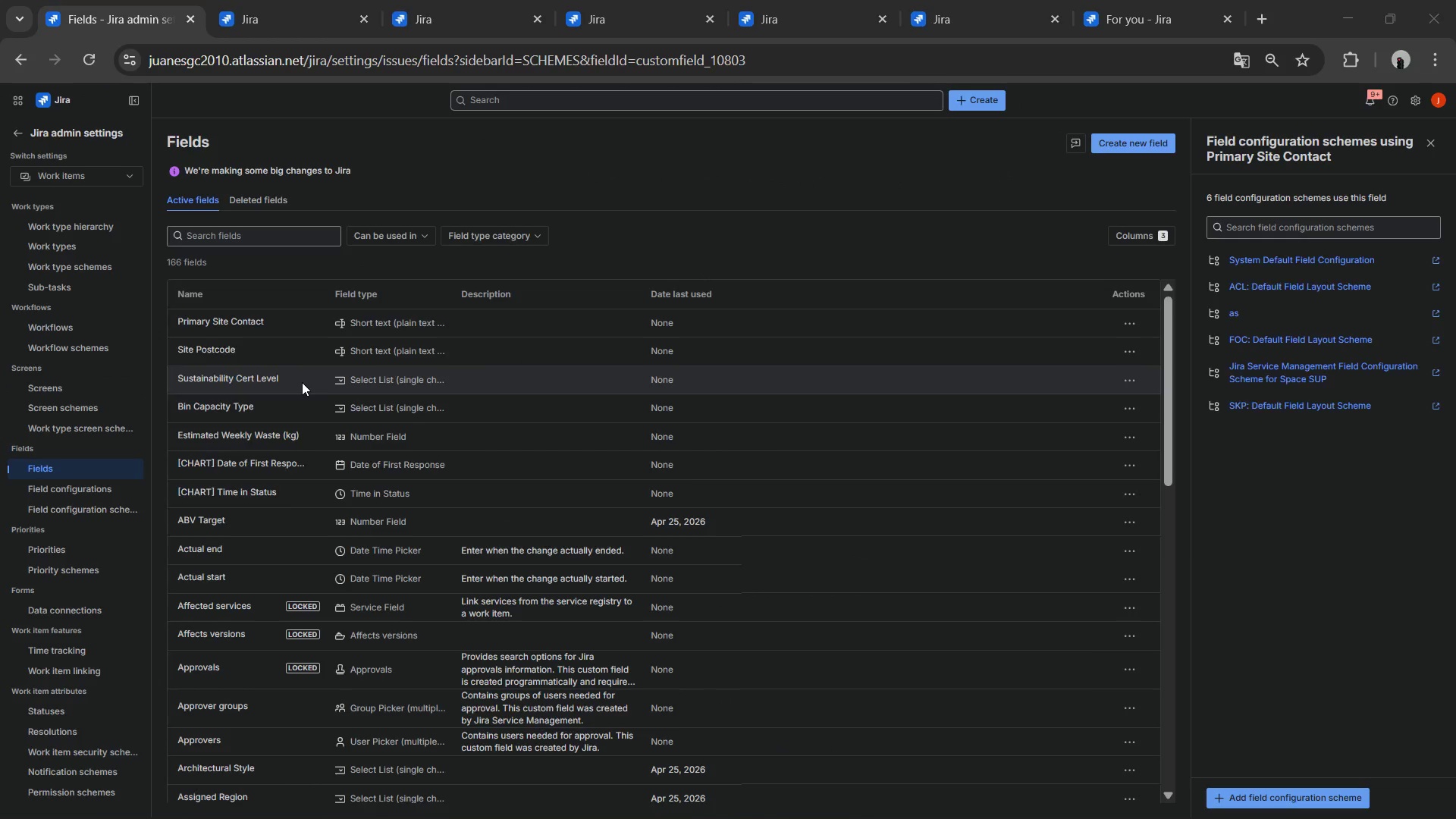 
key(Alt+Tab)
 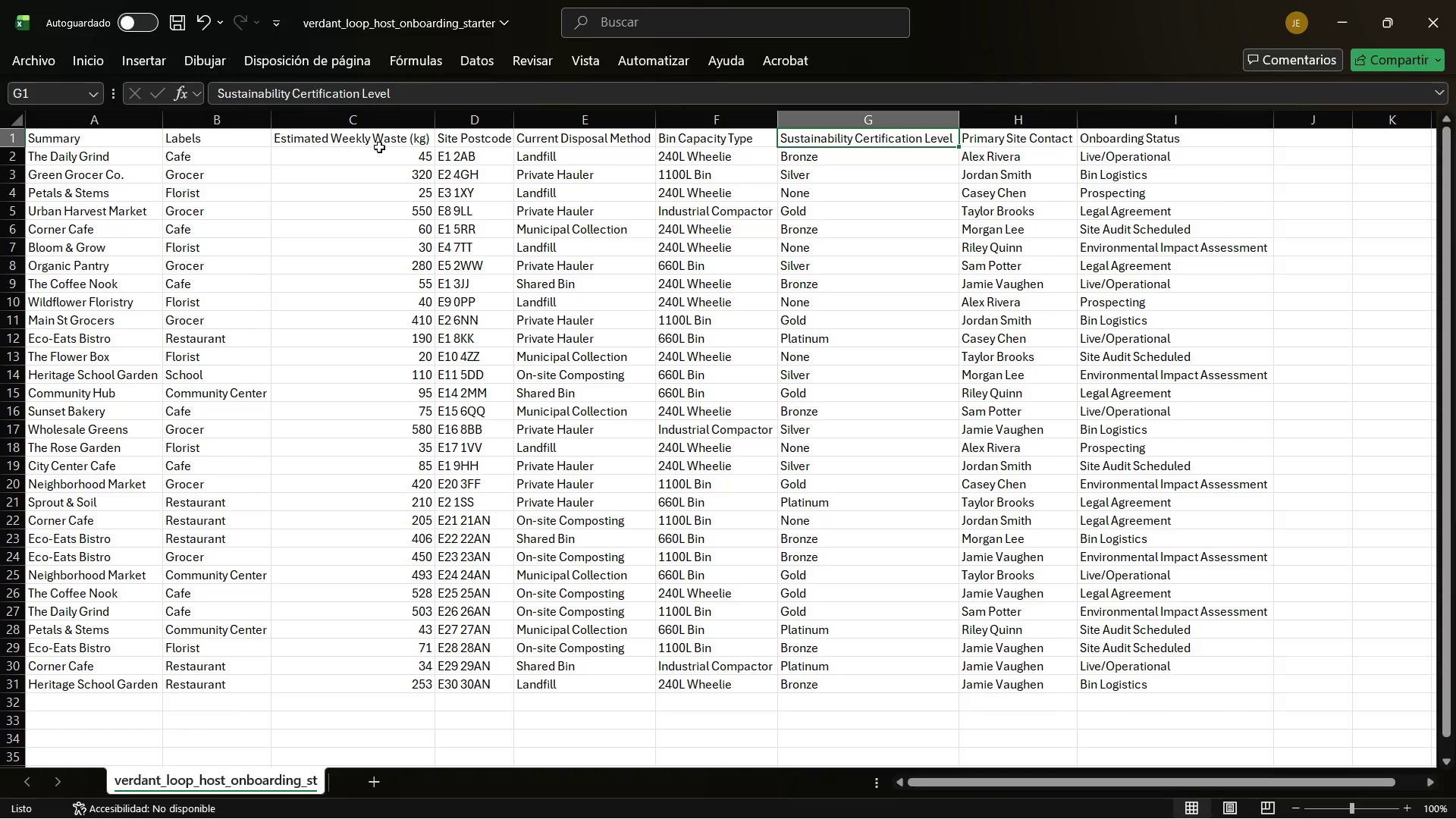 
key(Alt+AltLeft)
 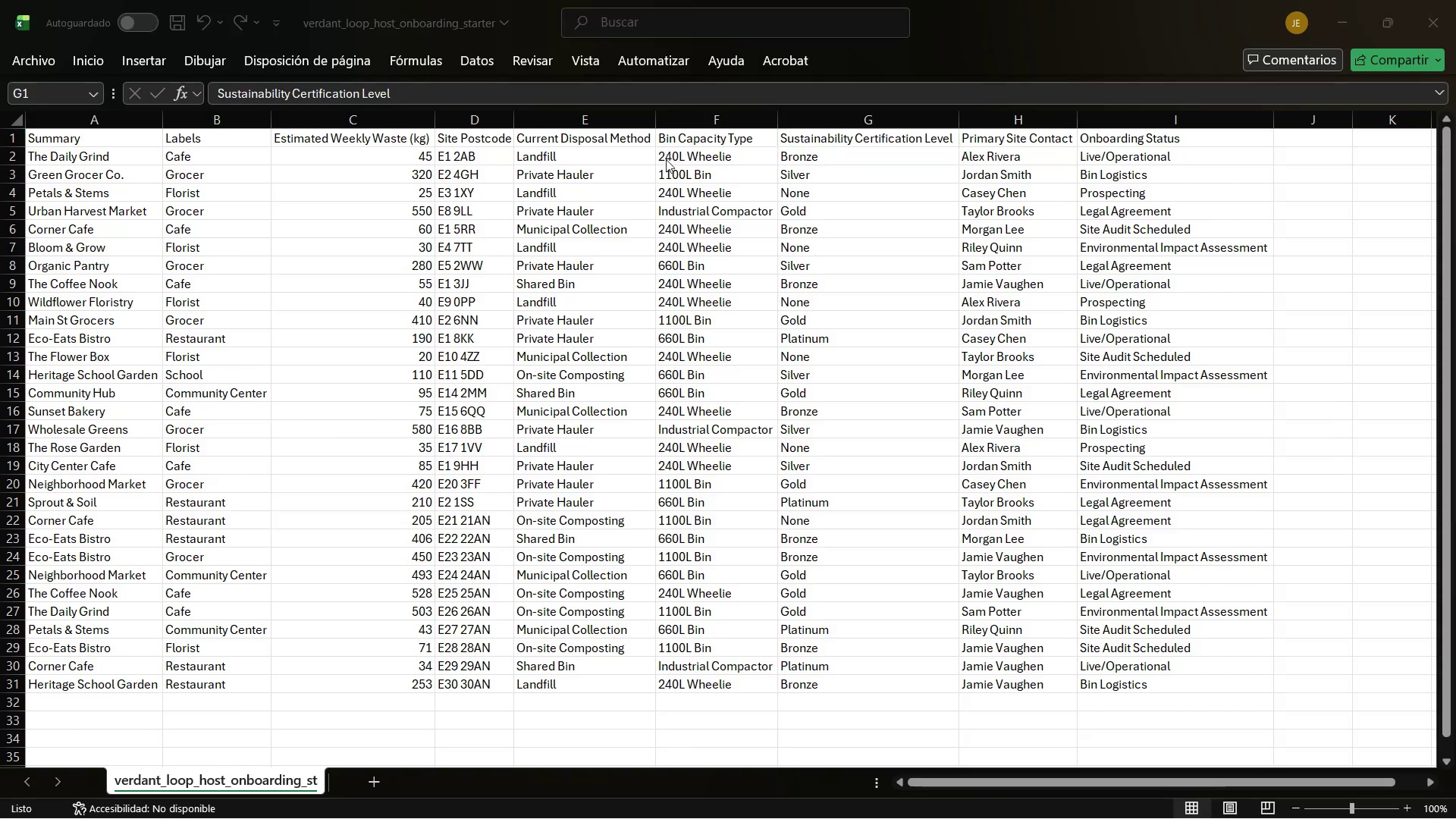 
key(Alt+Tab)
 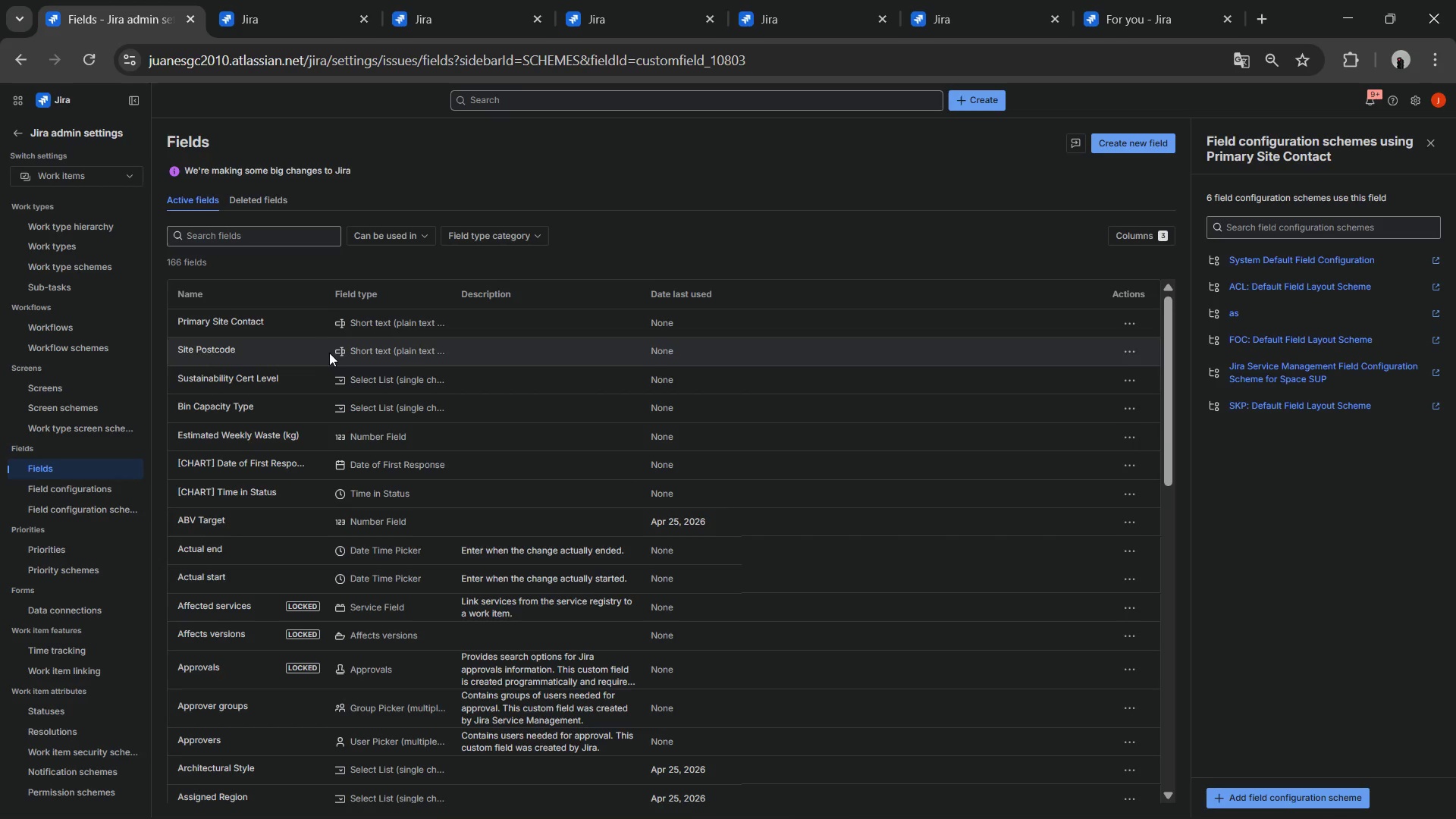 
key(Alt+AltLeft)
 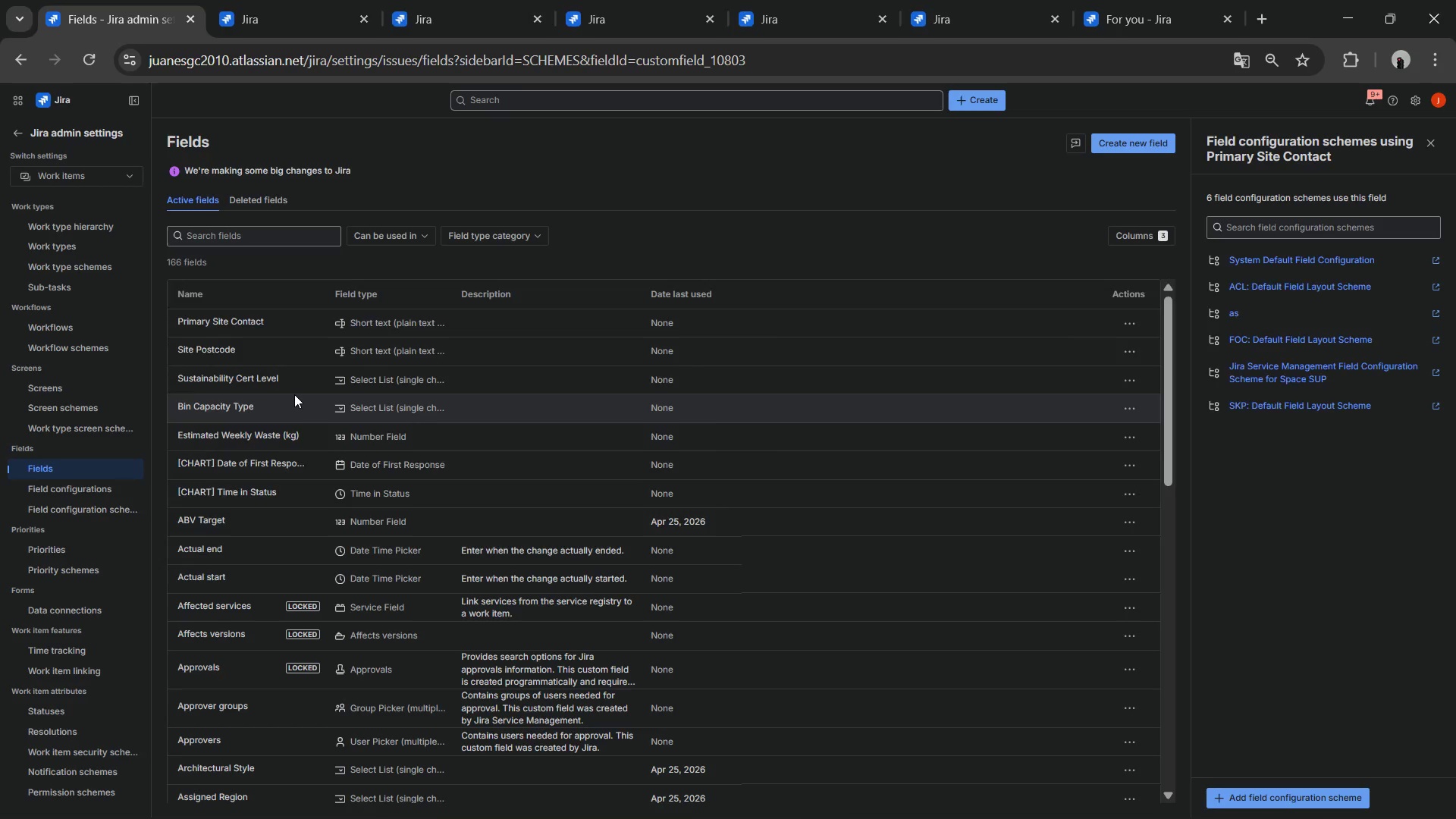 
key(Alt+Tab)
 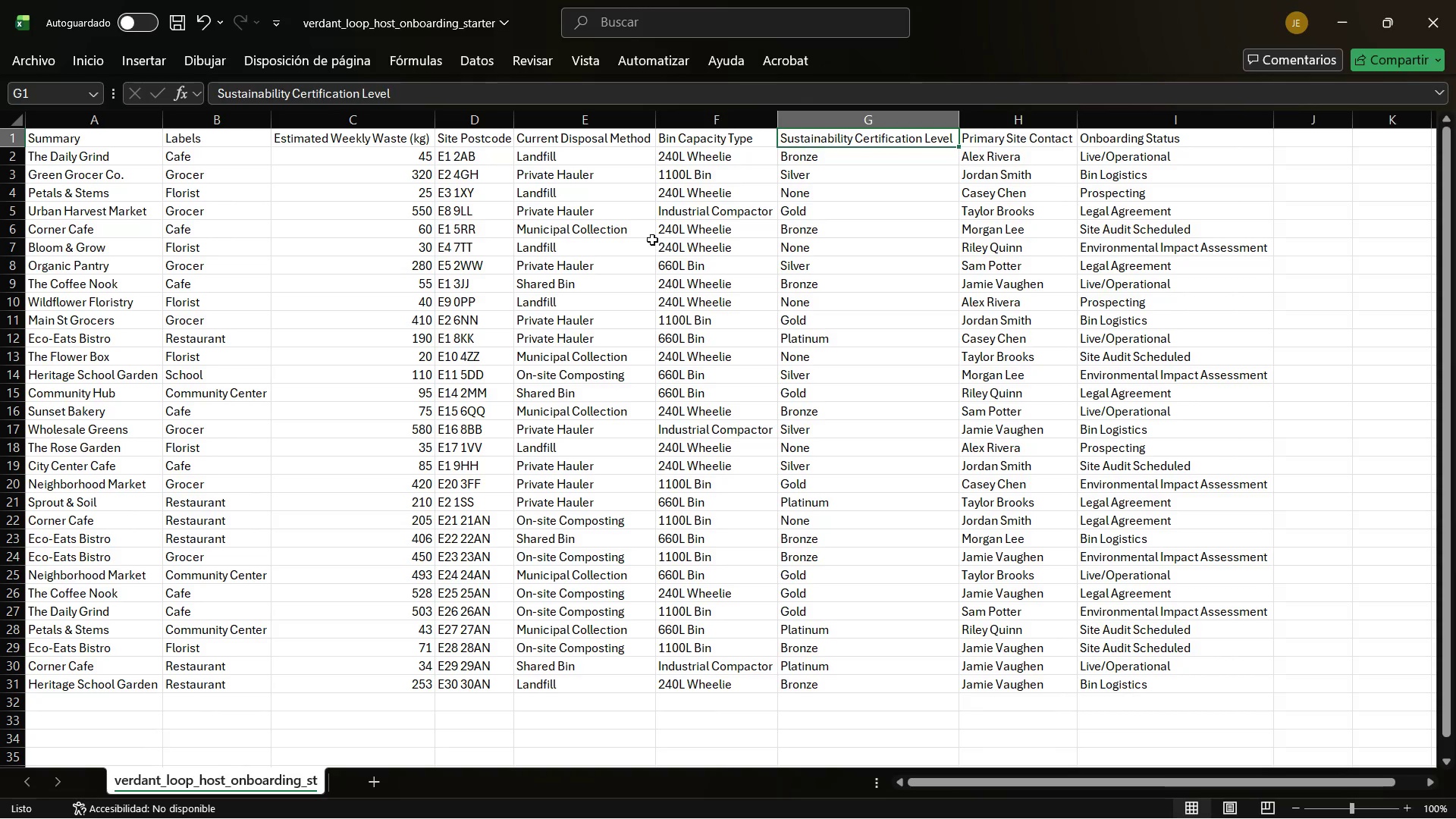 
key(Alt+Tab)
 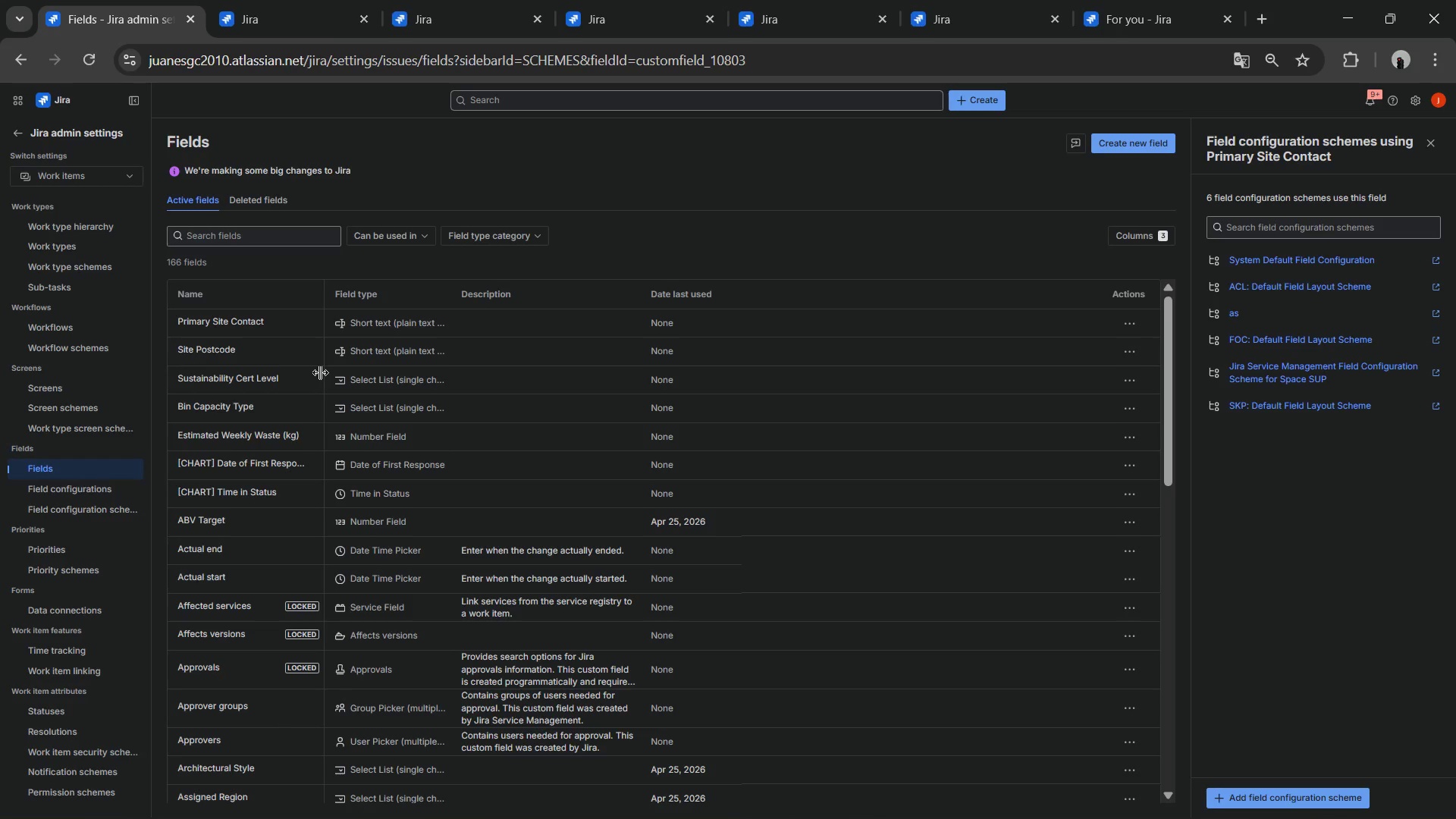 
key(Alt+AltLeft)
 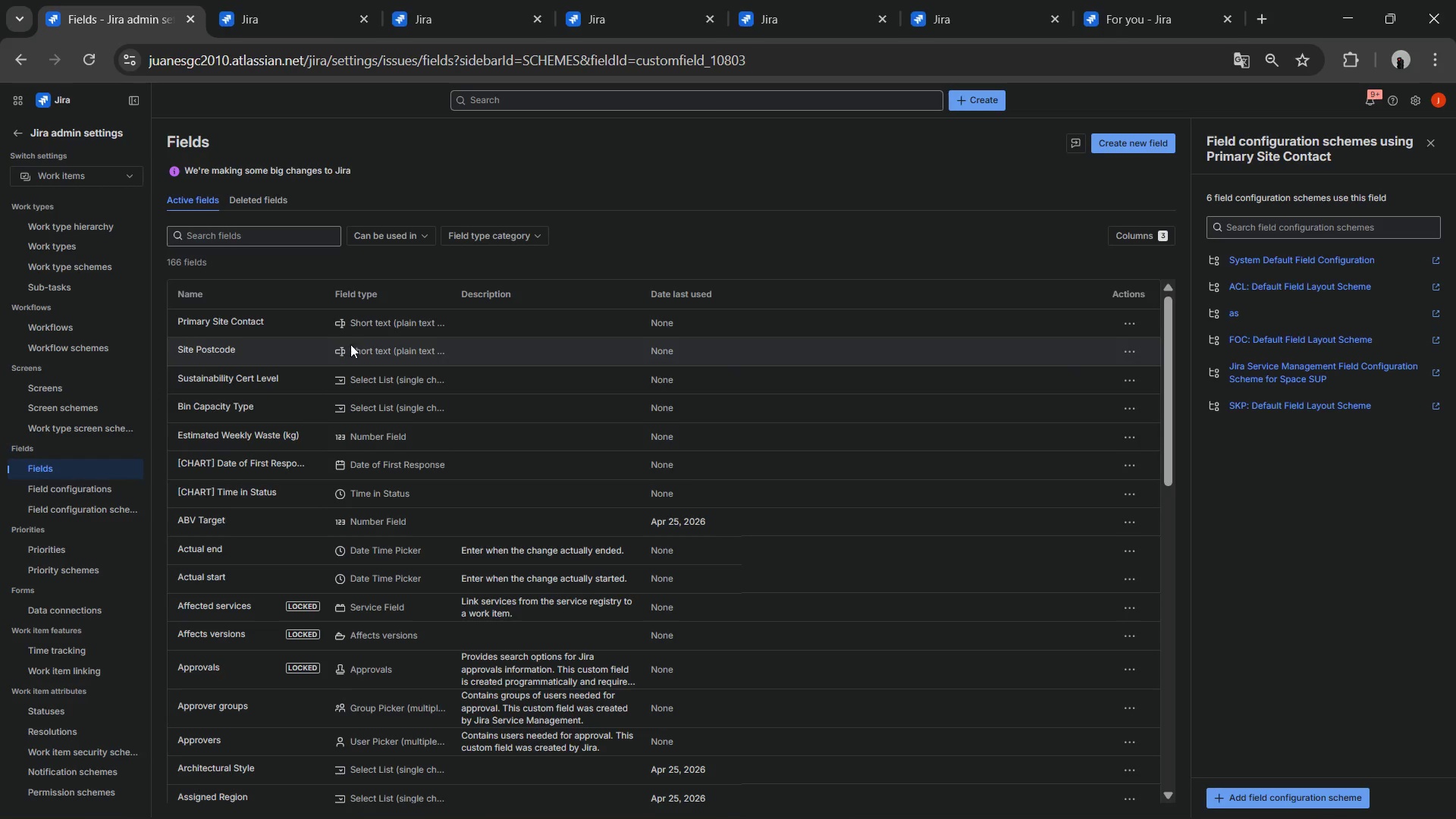 
key(Alt+Tab)
 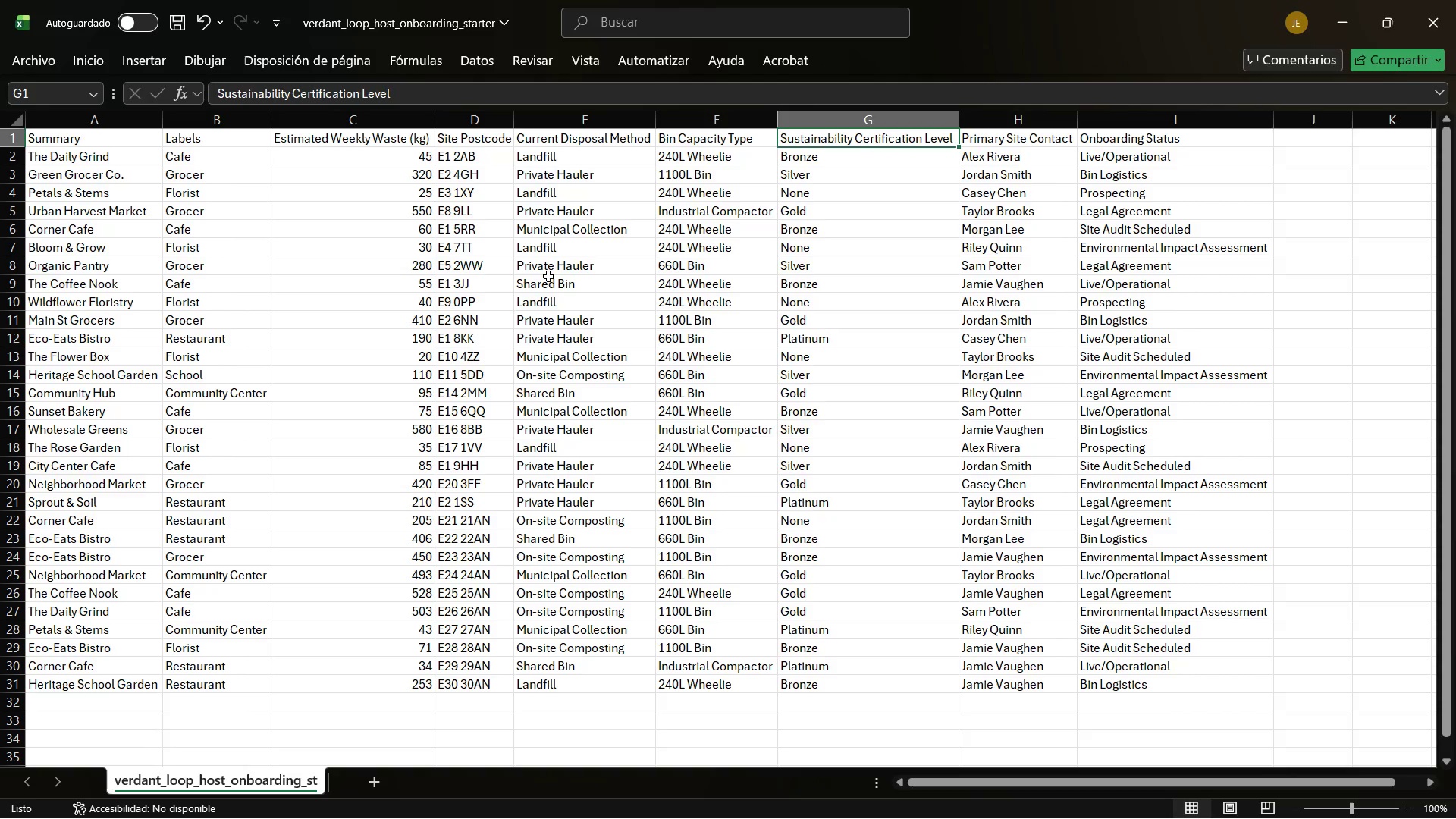 
key(Alt+Tab)
 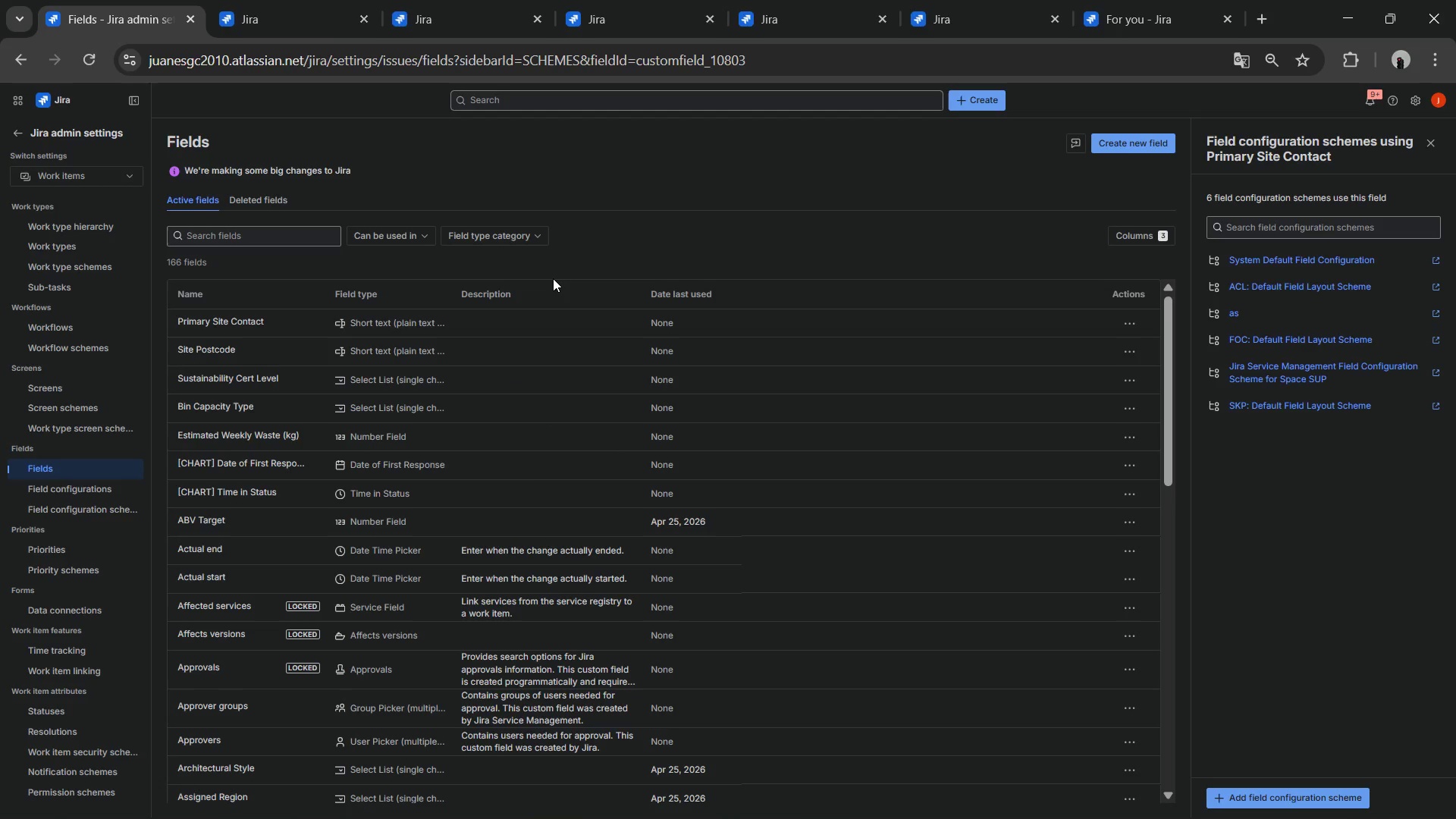 
key(Alt+AltLeft)
 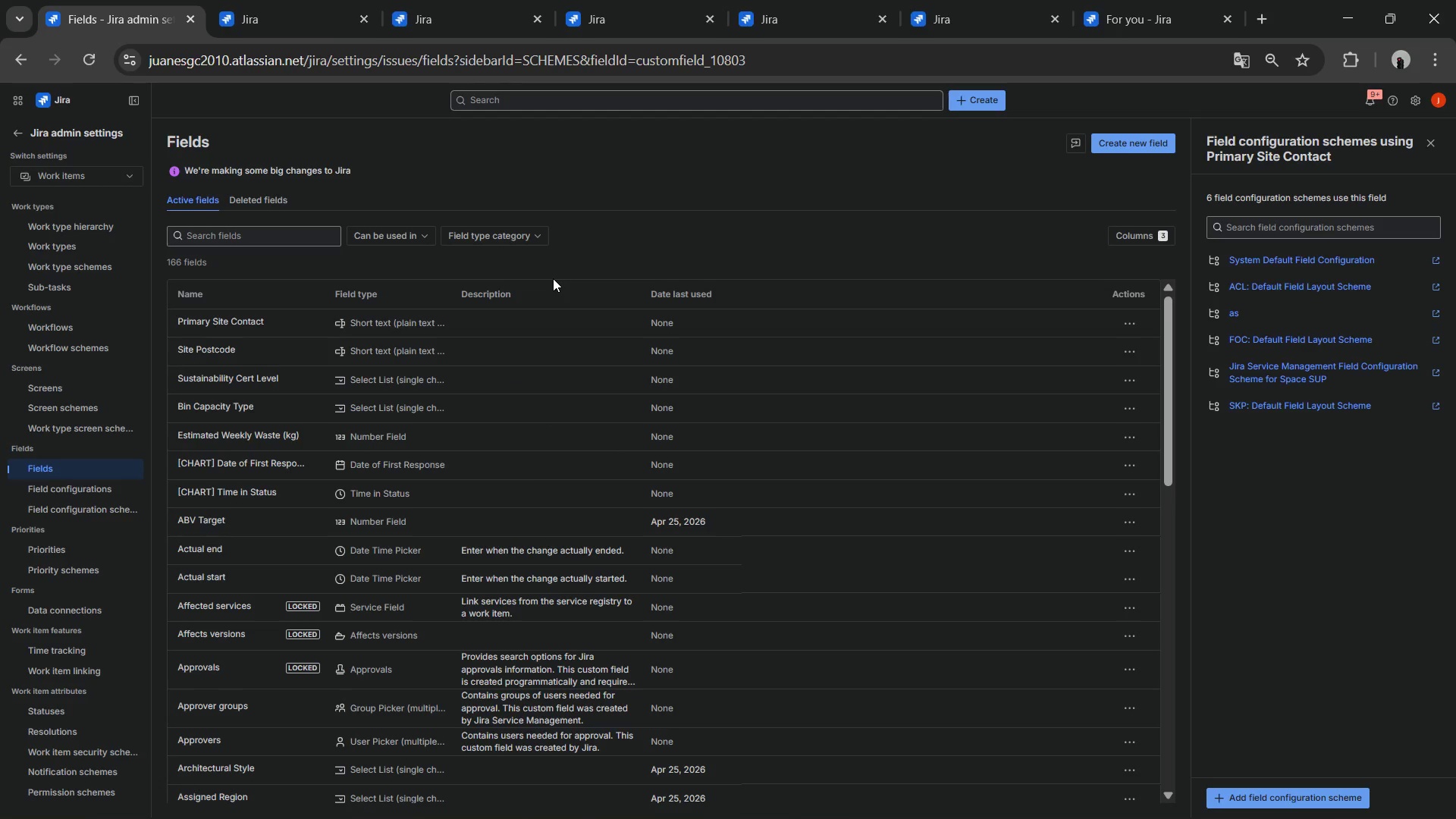 
key(Alt+Tab)
 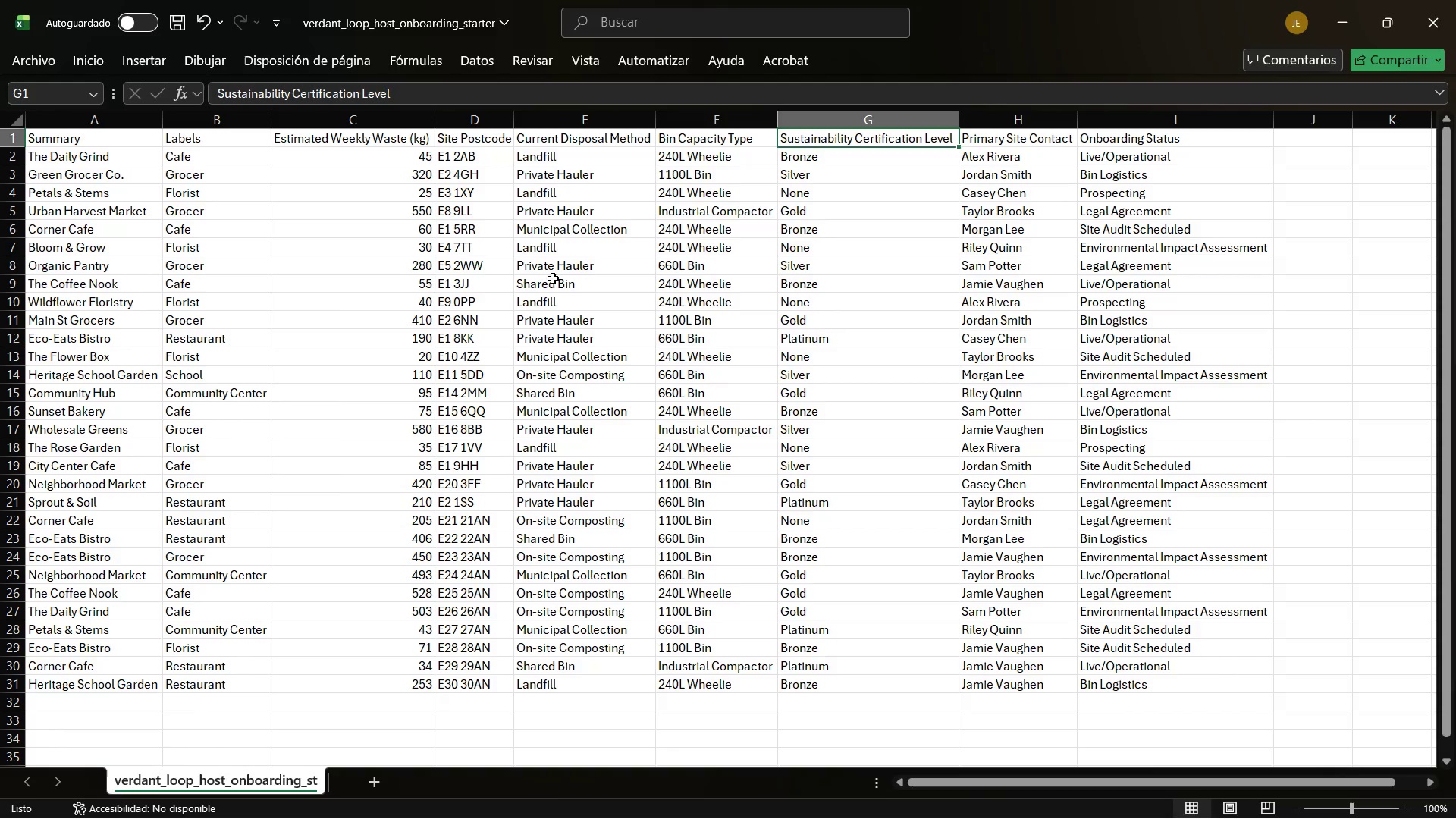 
key(Alt+AltLeft)
 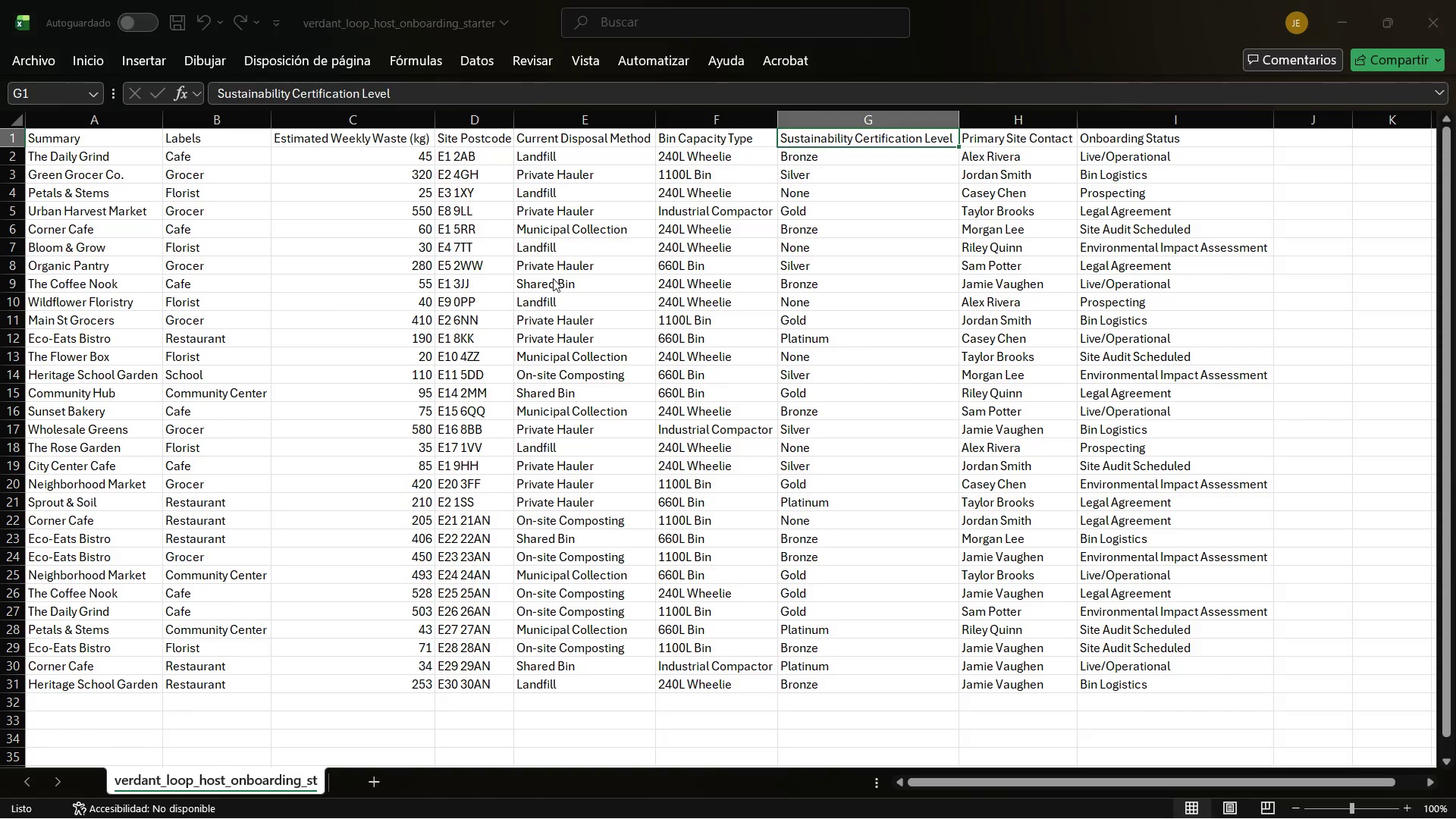 
key(Alt+Tab)
 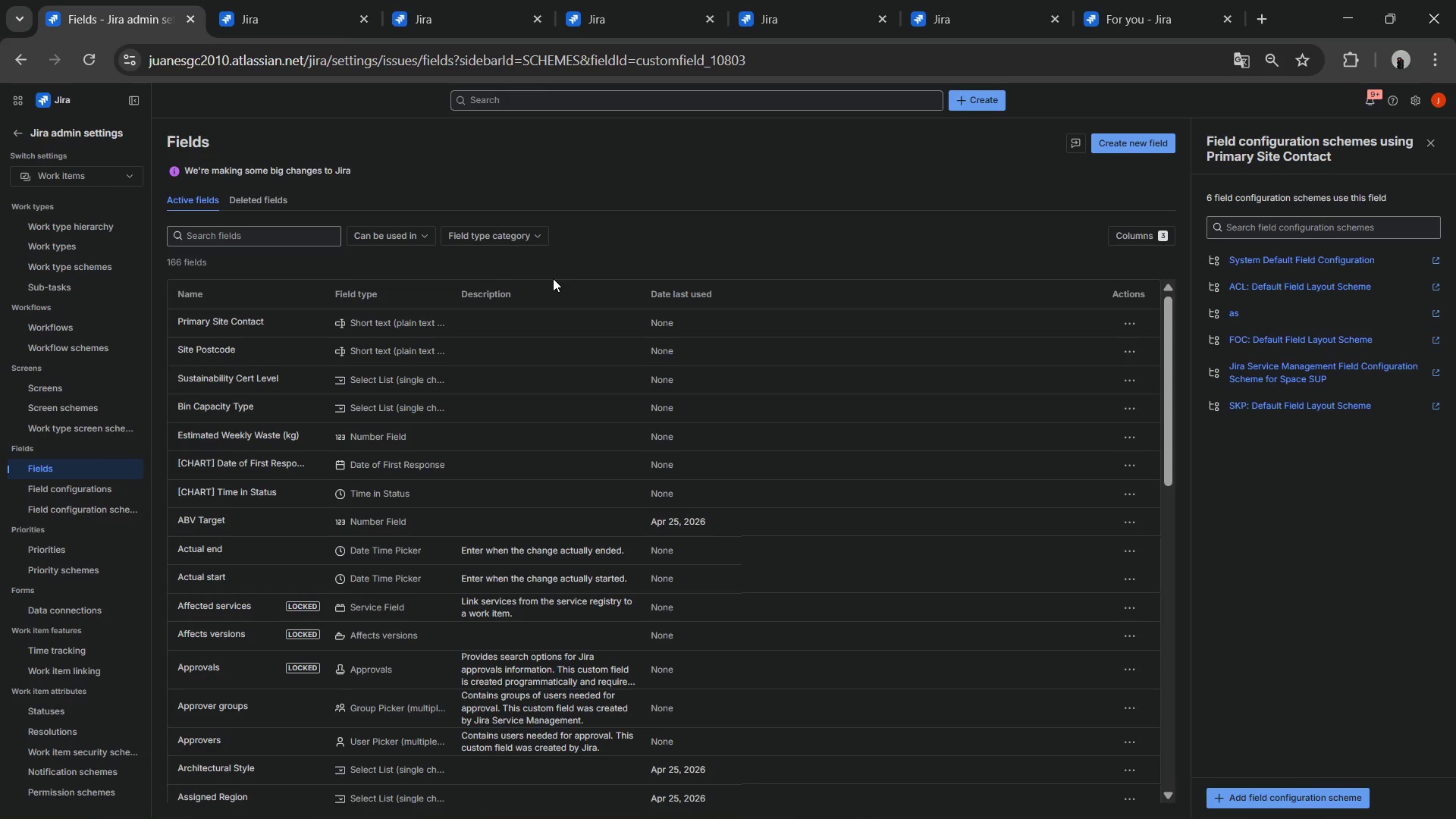 
key(Alt+AltLeft)
 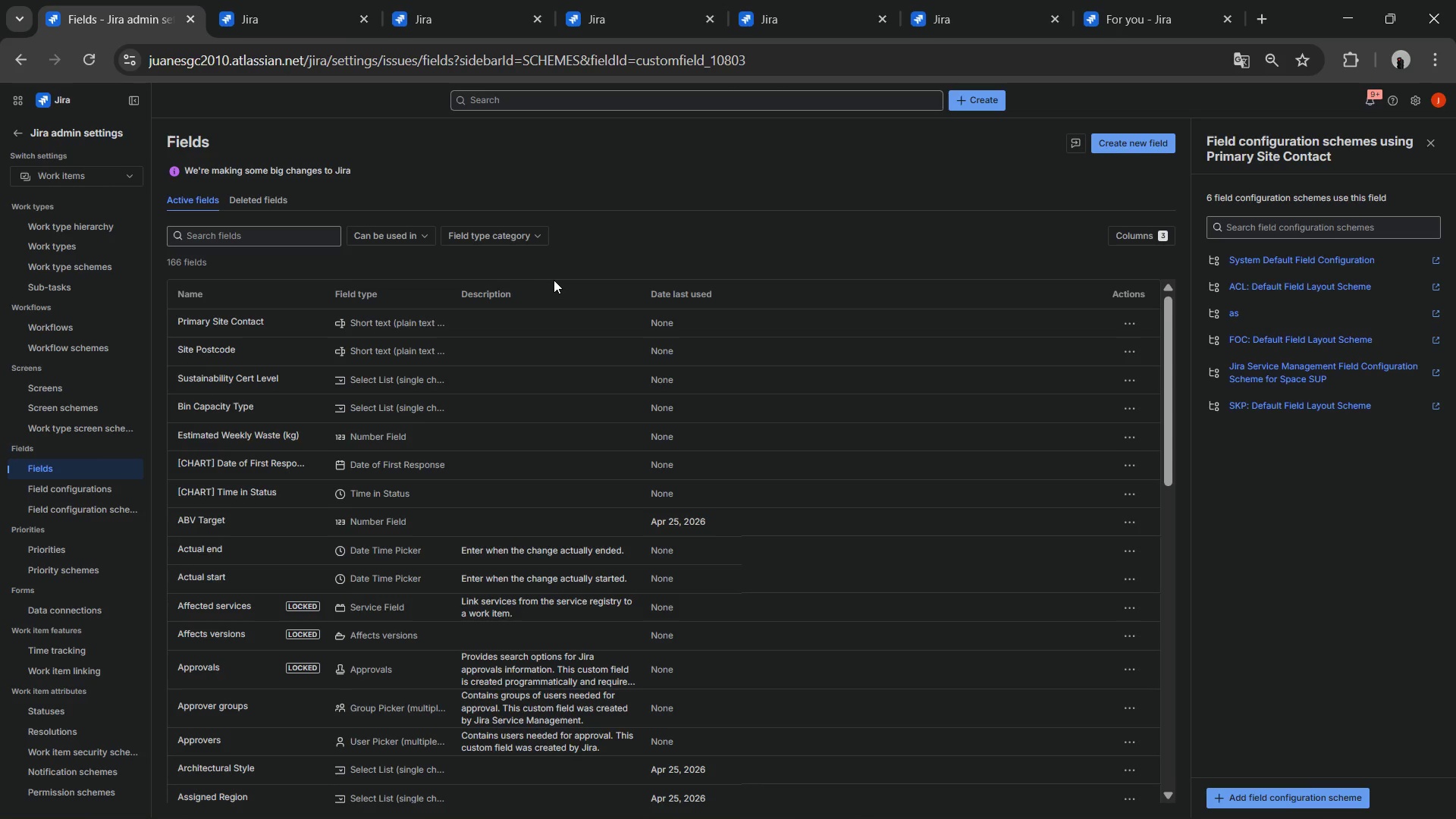 
key(Alt+Tab)
 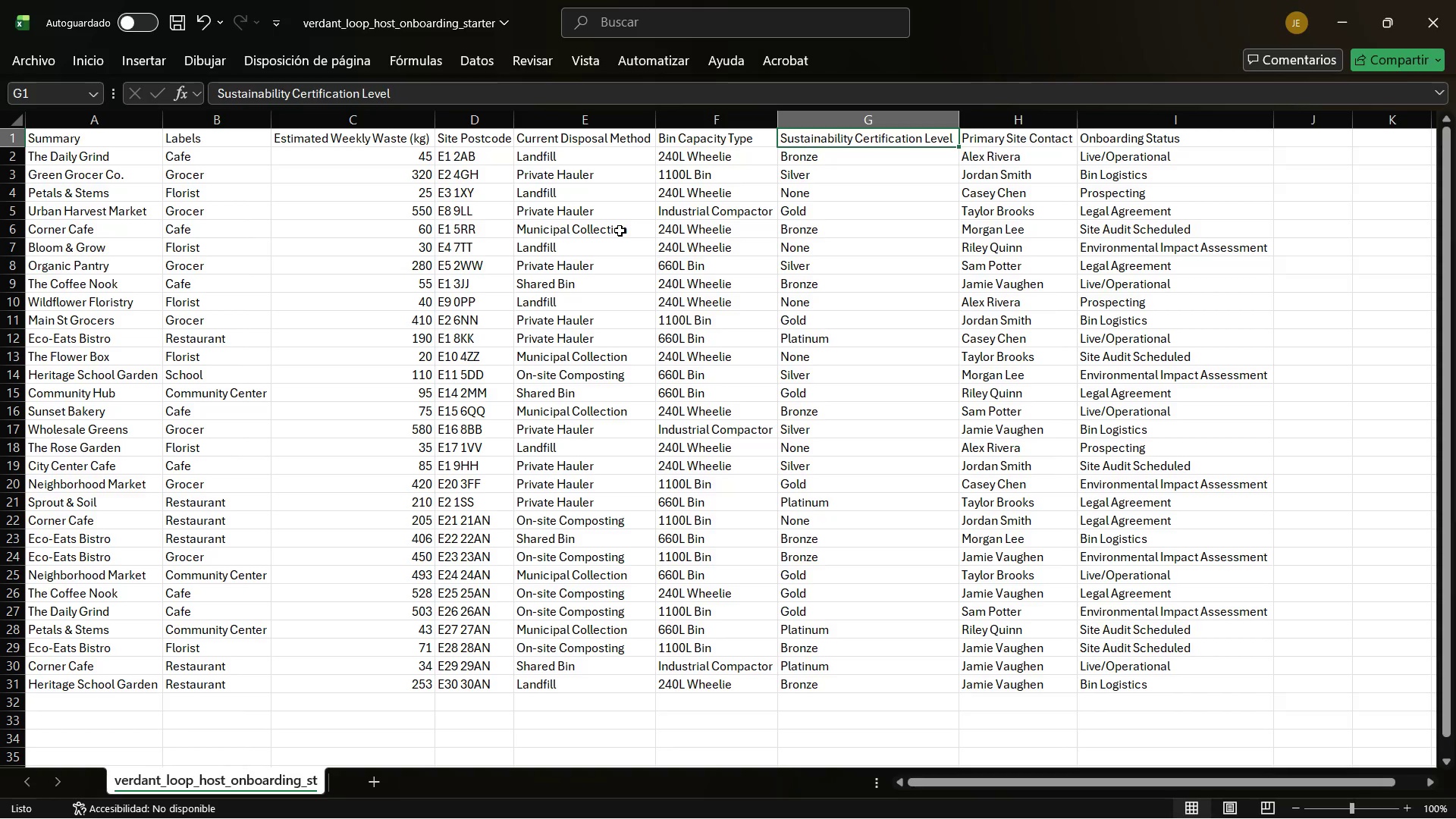 
wait(35.06)
 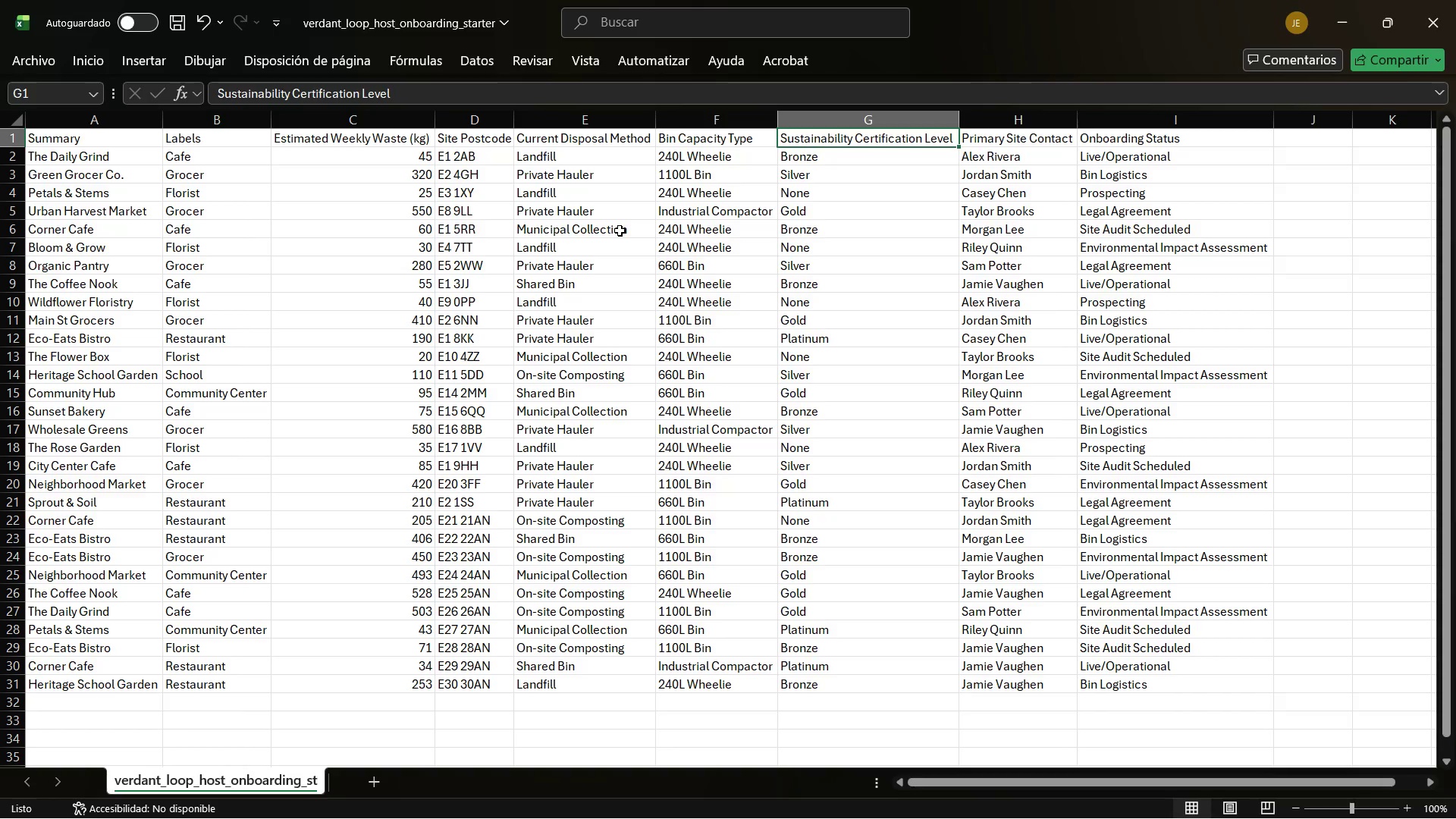 
key(Alt+AltLeft)
 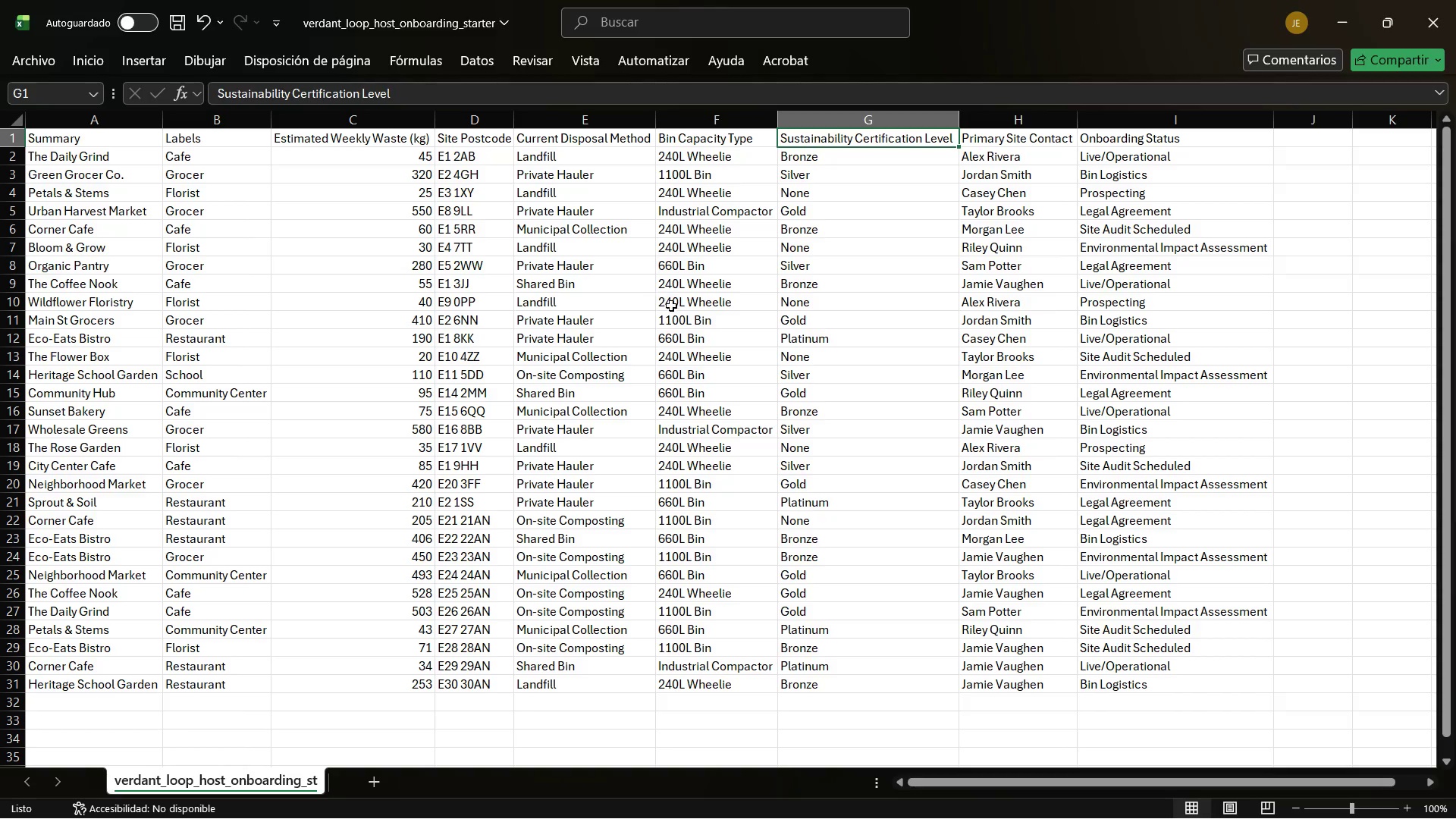 
key(Alt+Tab)
 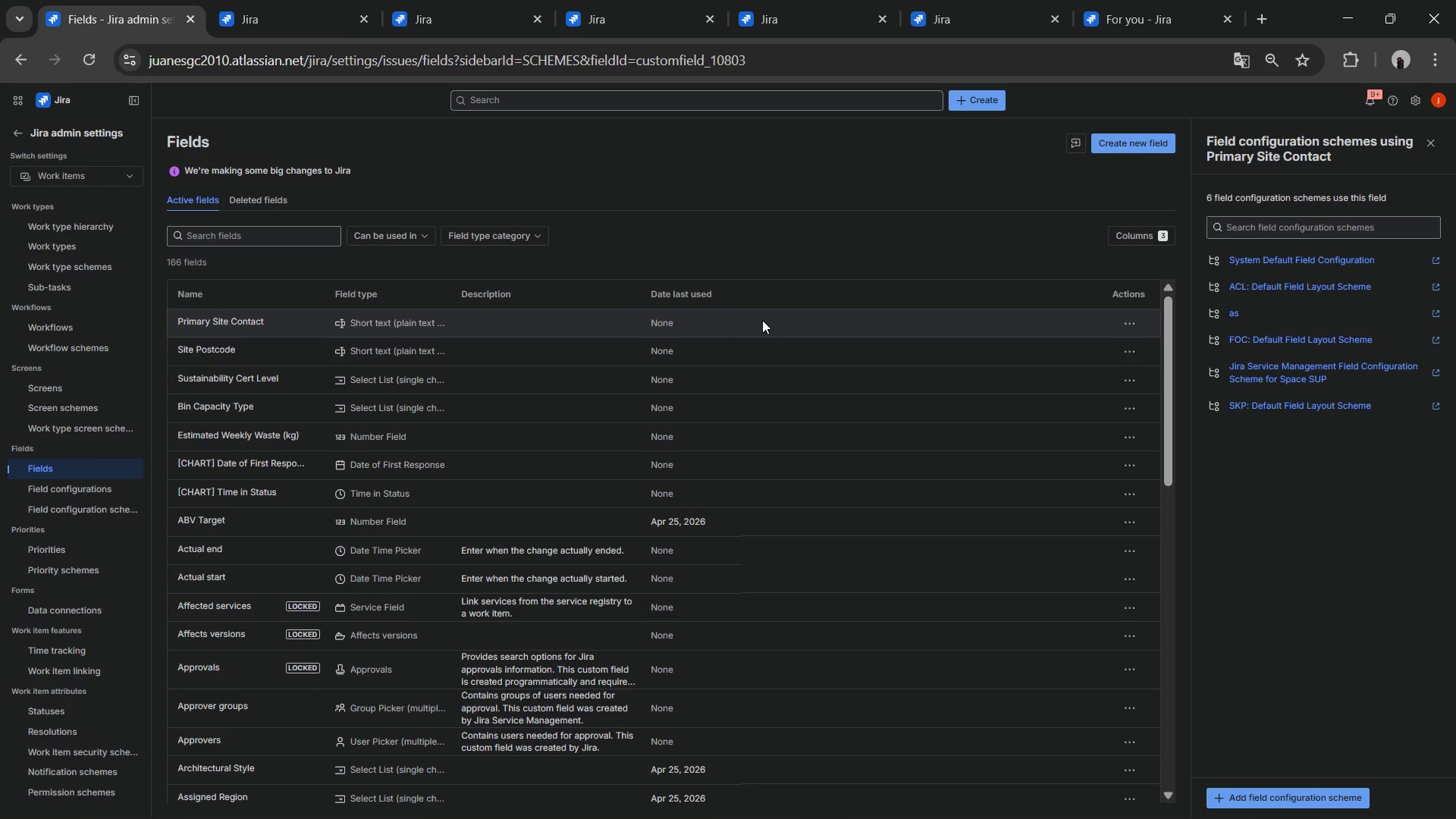 
scroll: coordinate [414, 340], scroll_direction: none, amount: 0.0
 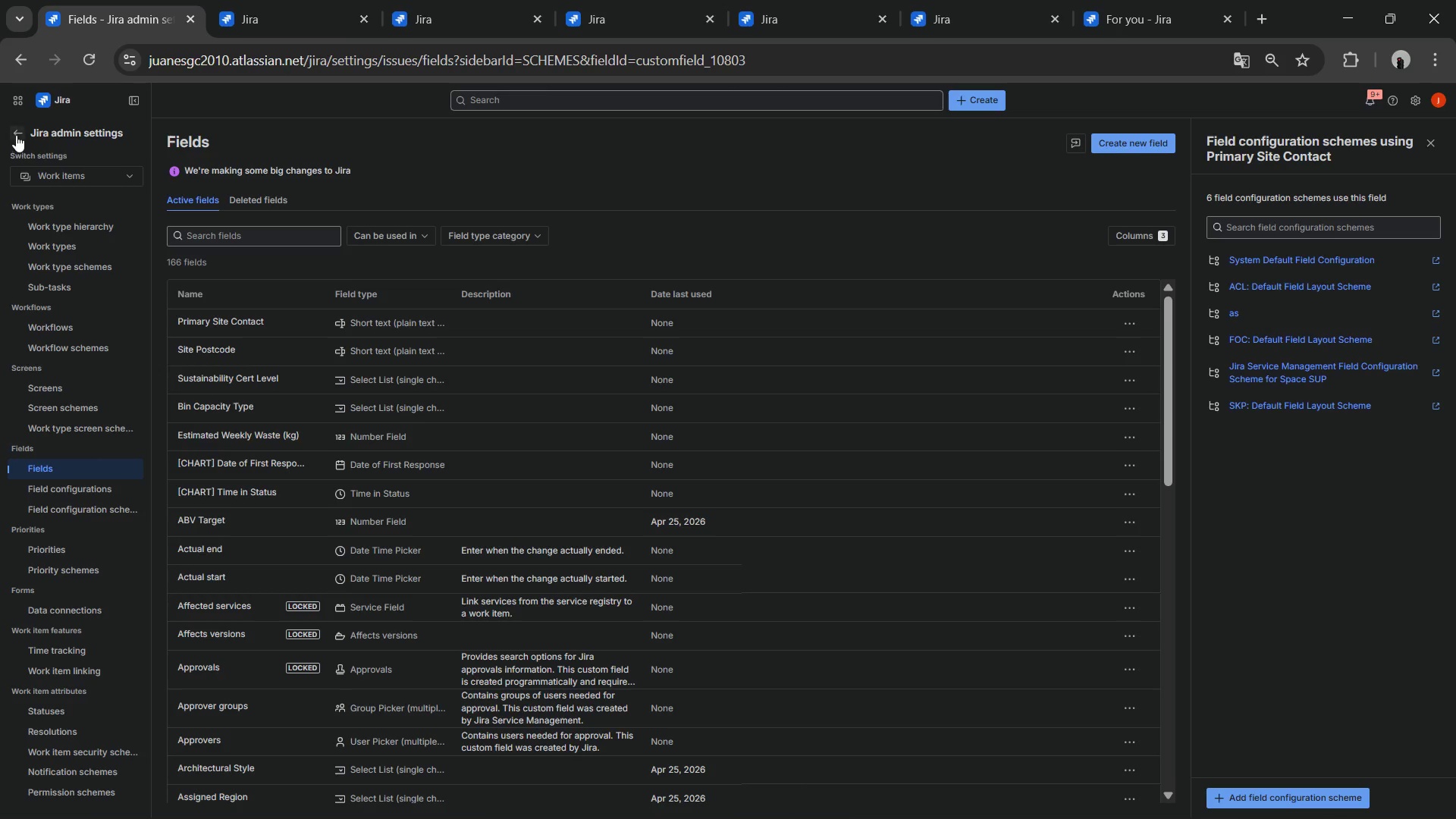 
left_click([16, 134])
 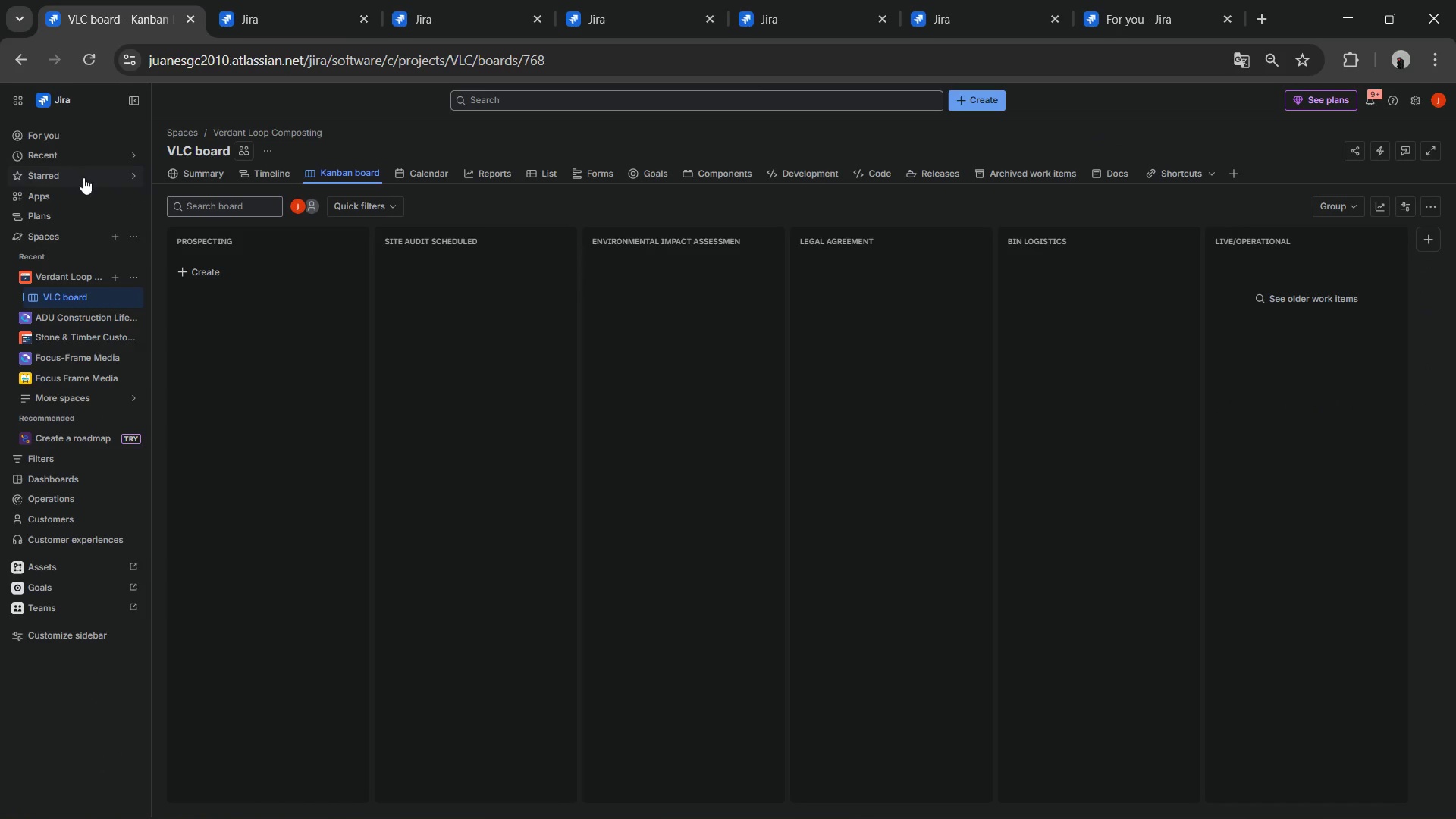 
left_click([920, 792])